 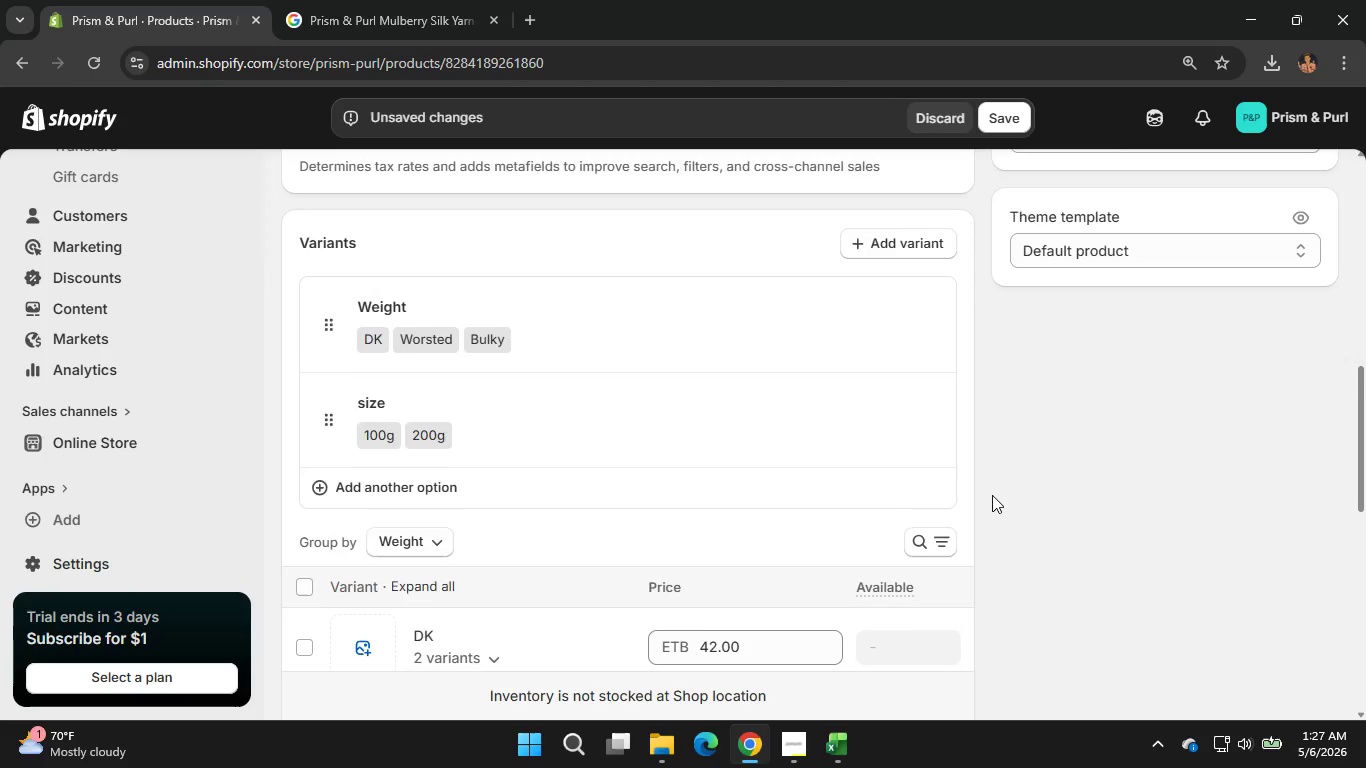 
scroll: coordinate [1137, 568], scroll_direction: down, amount: 8.0
 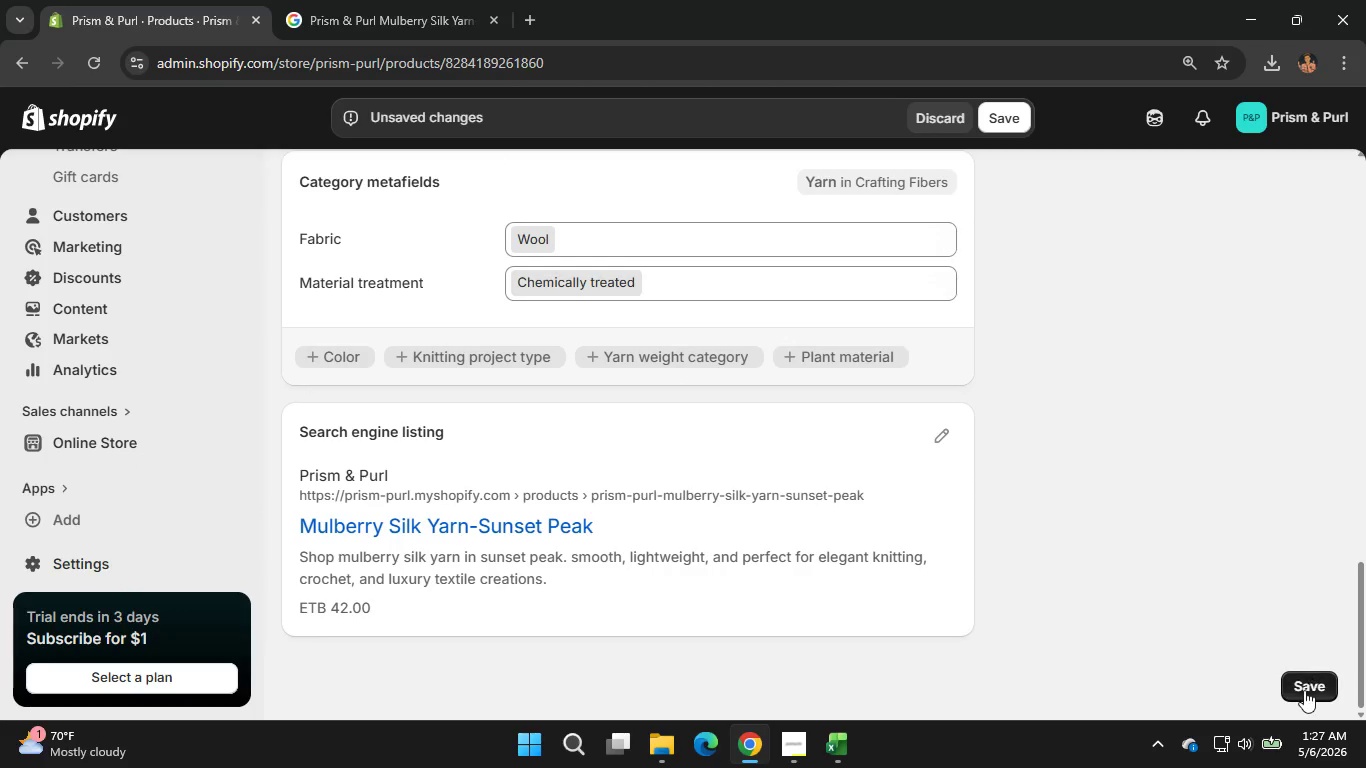 
left_click([1304, 690])
 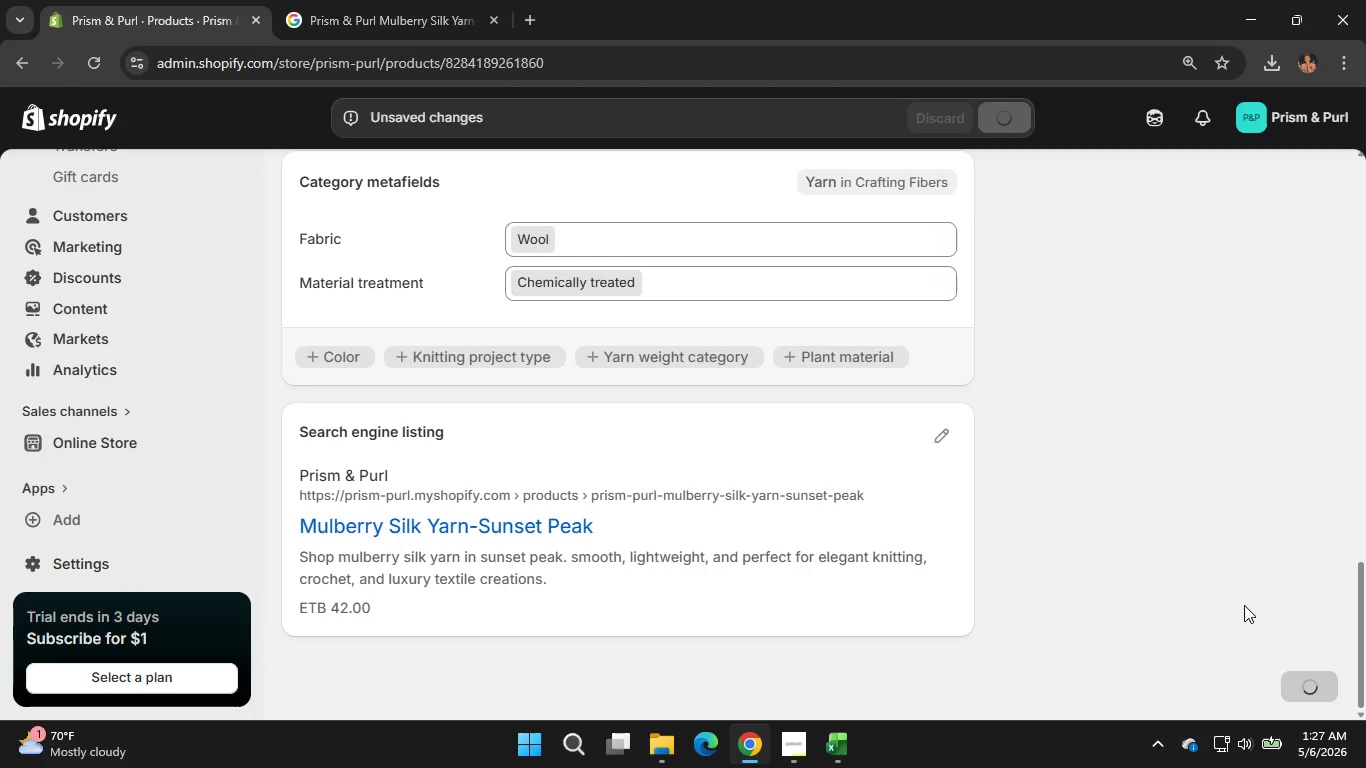 
mouse_move([1199, 575])
 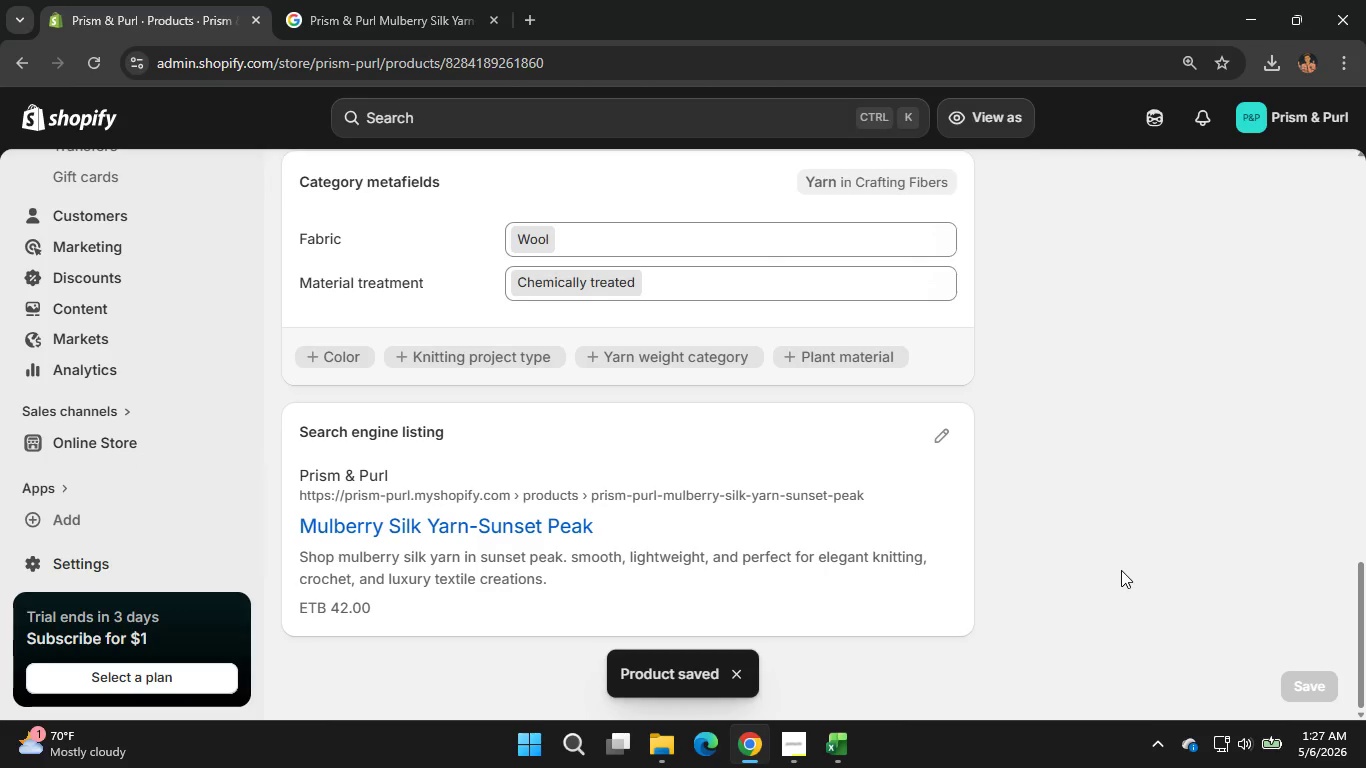 
scroll: coordinate [1078, 532], scroll_direction: up, amount: 6.0
 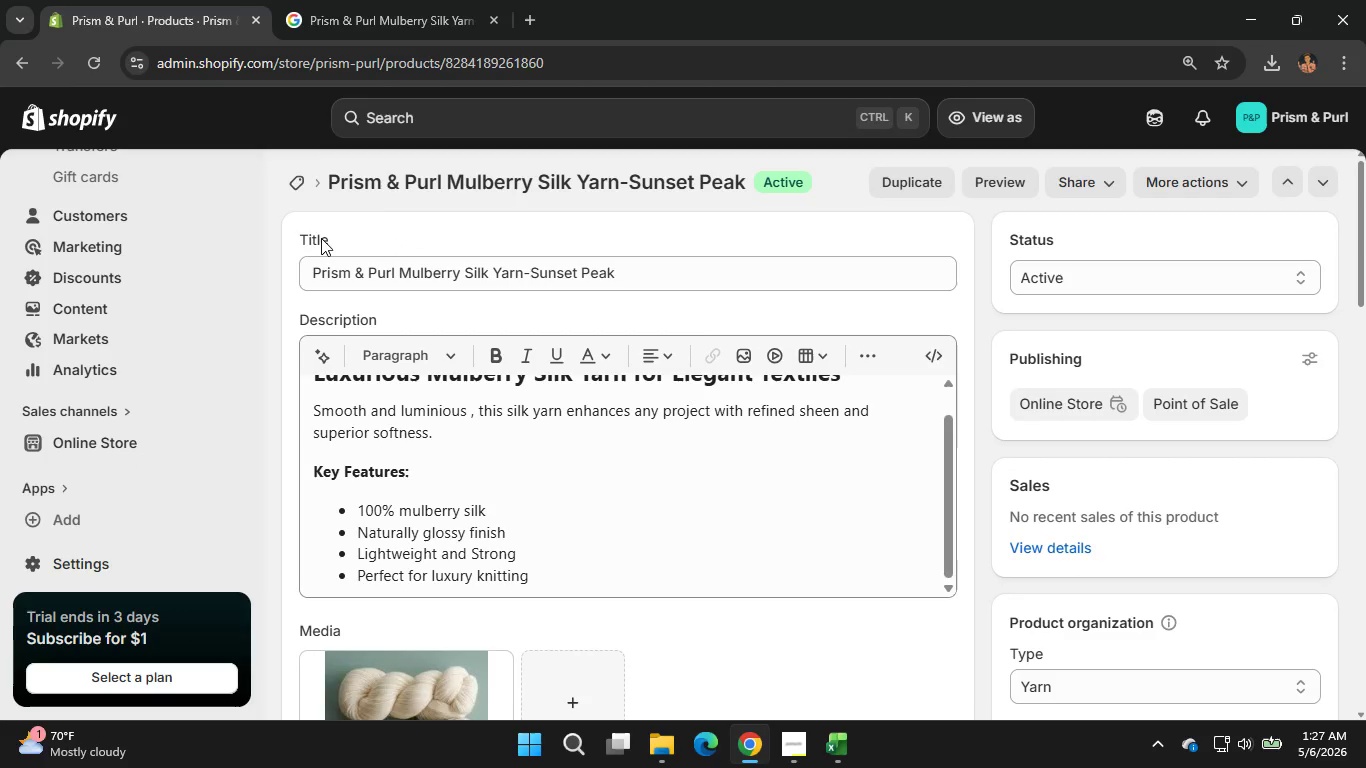 
left_click([297, 180])
 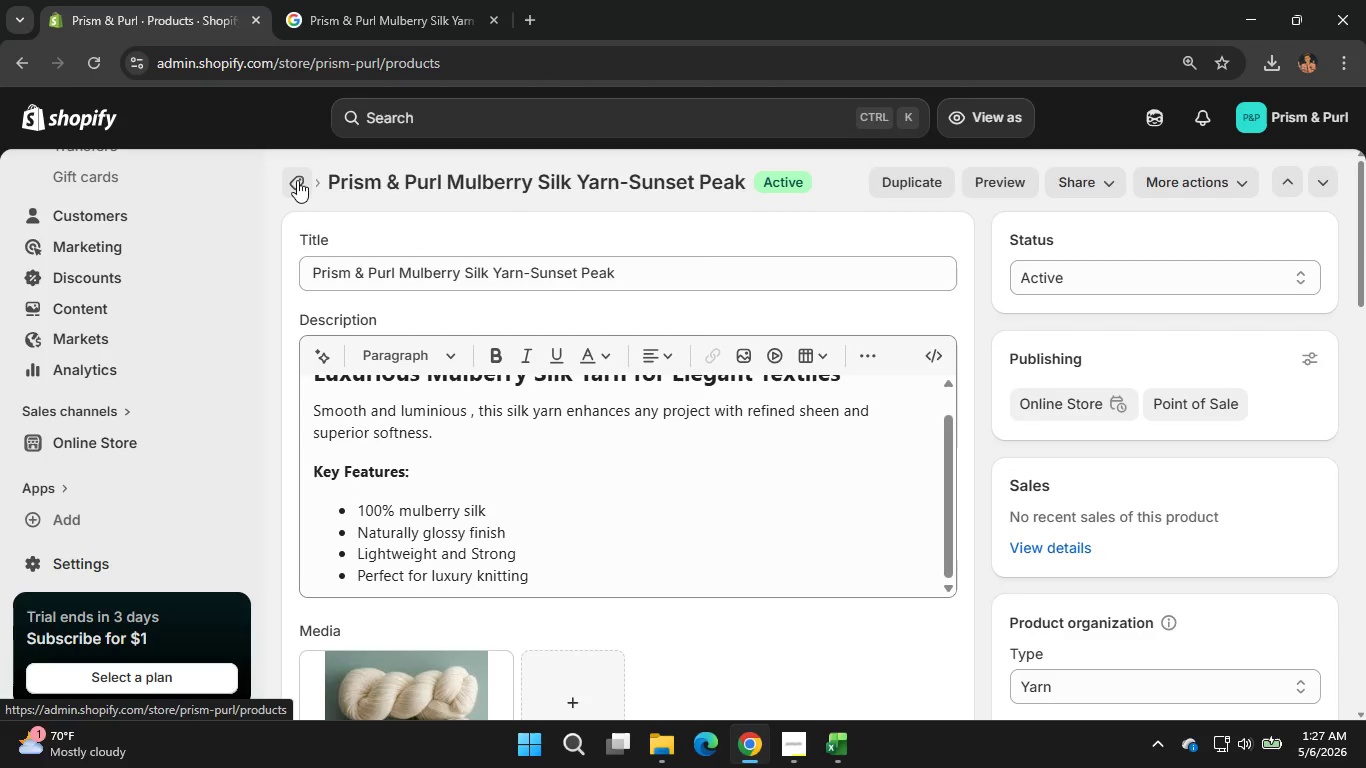 
wait(8.39)
 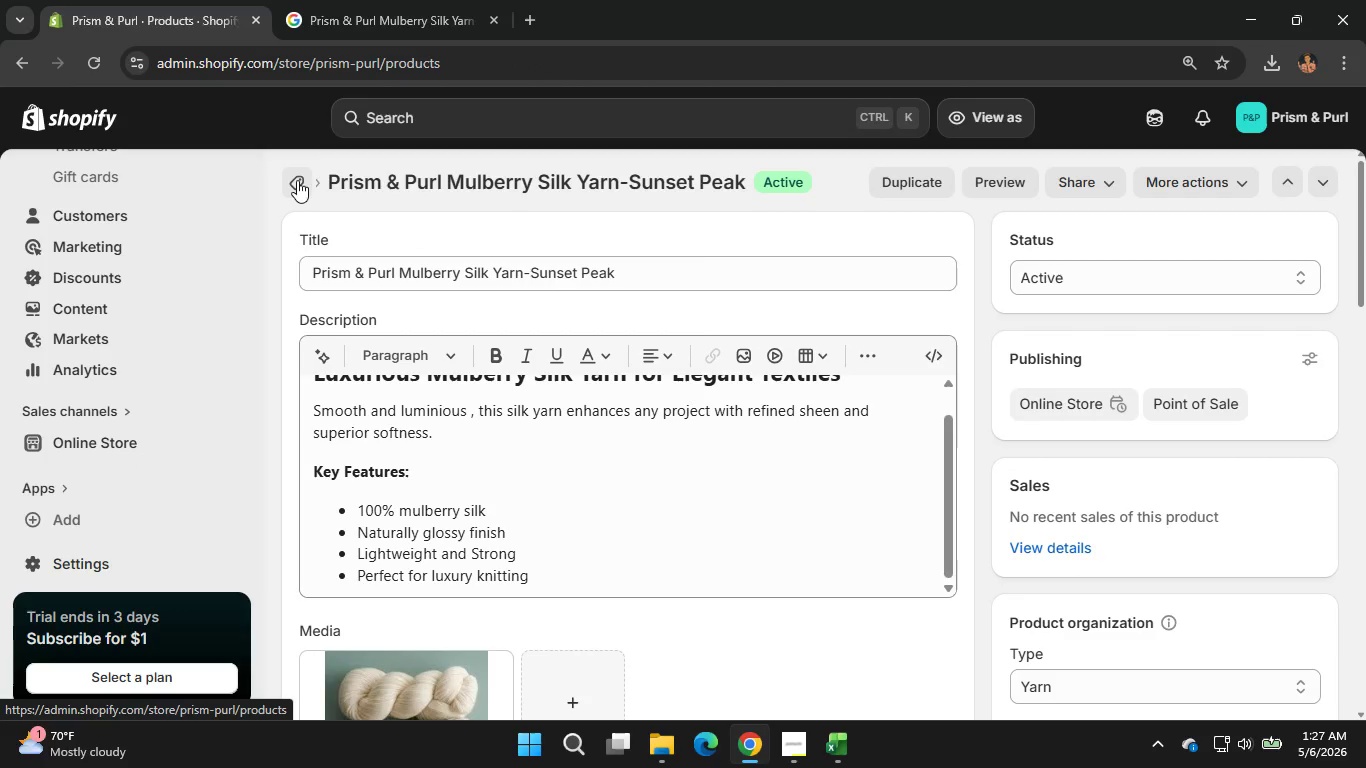 
scroll: coordinate [672, 483], scroll_direction: down, amount: 8.0
 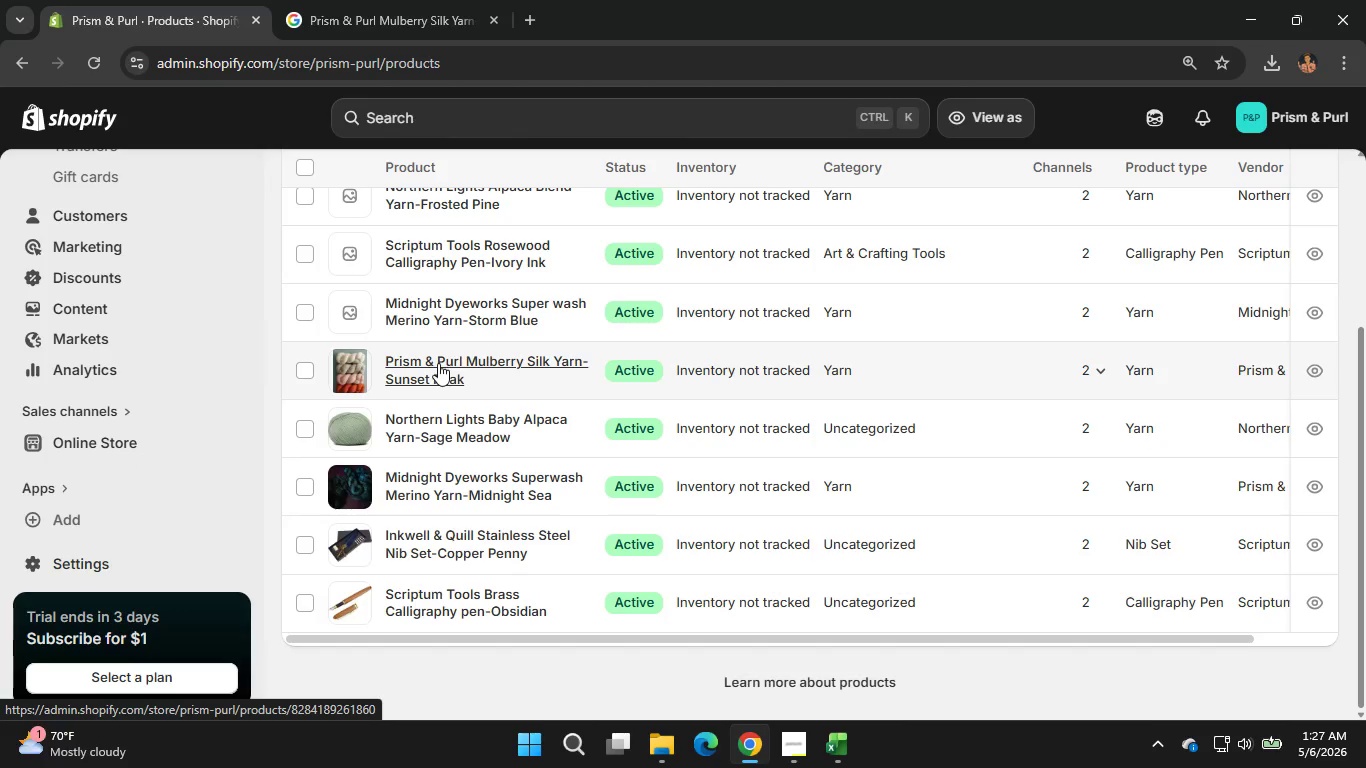 
wait(5.19)
 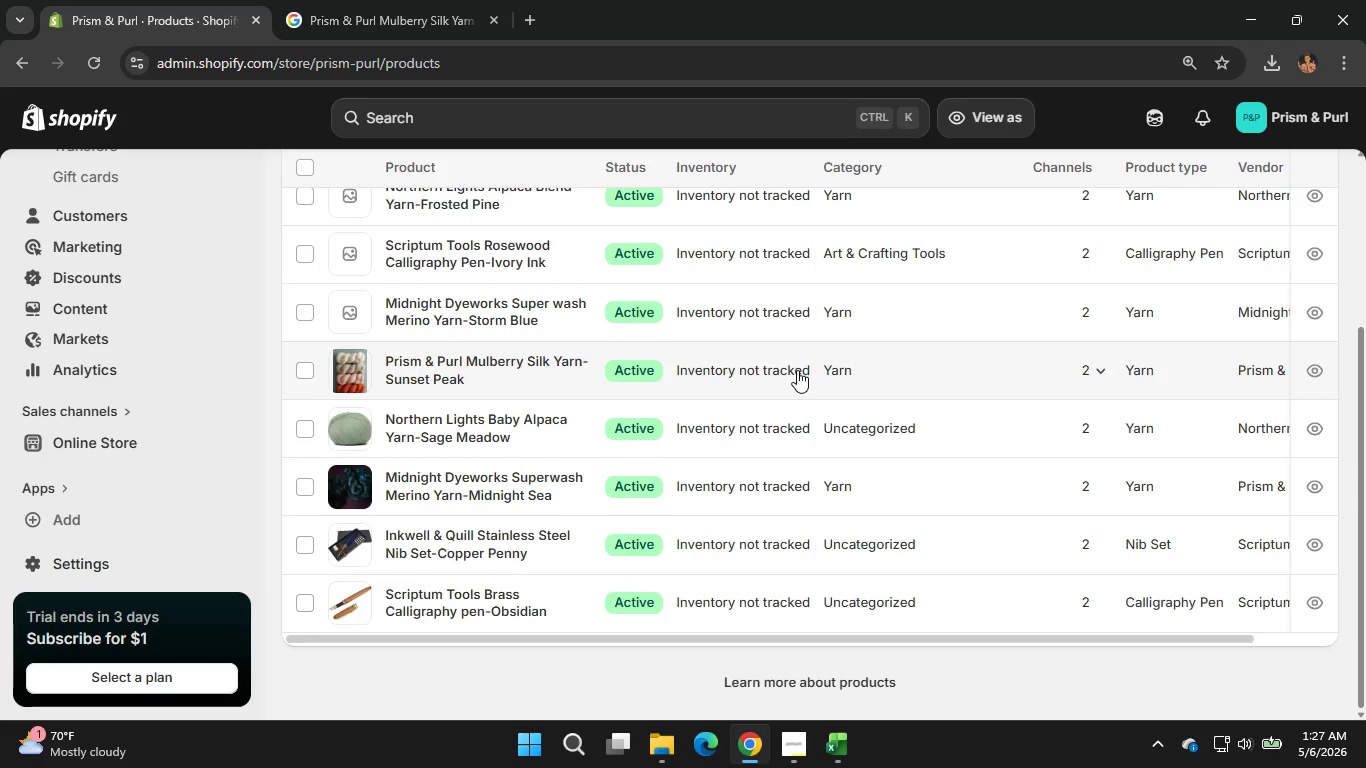 
left_click([478, 318])
 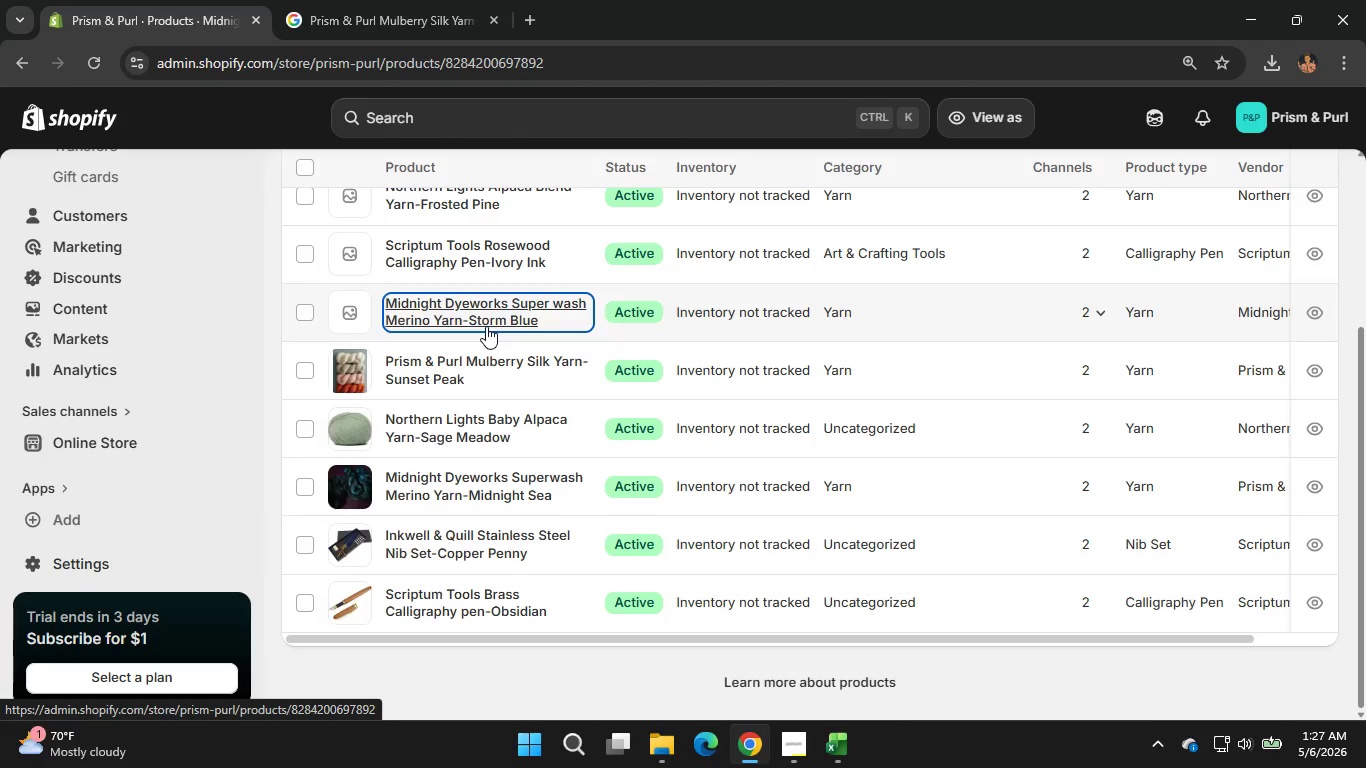 
wait(6.39)
 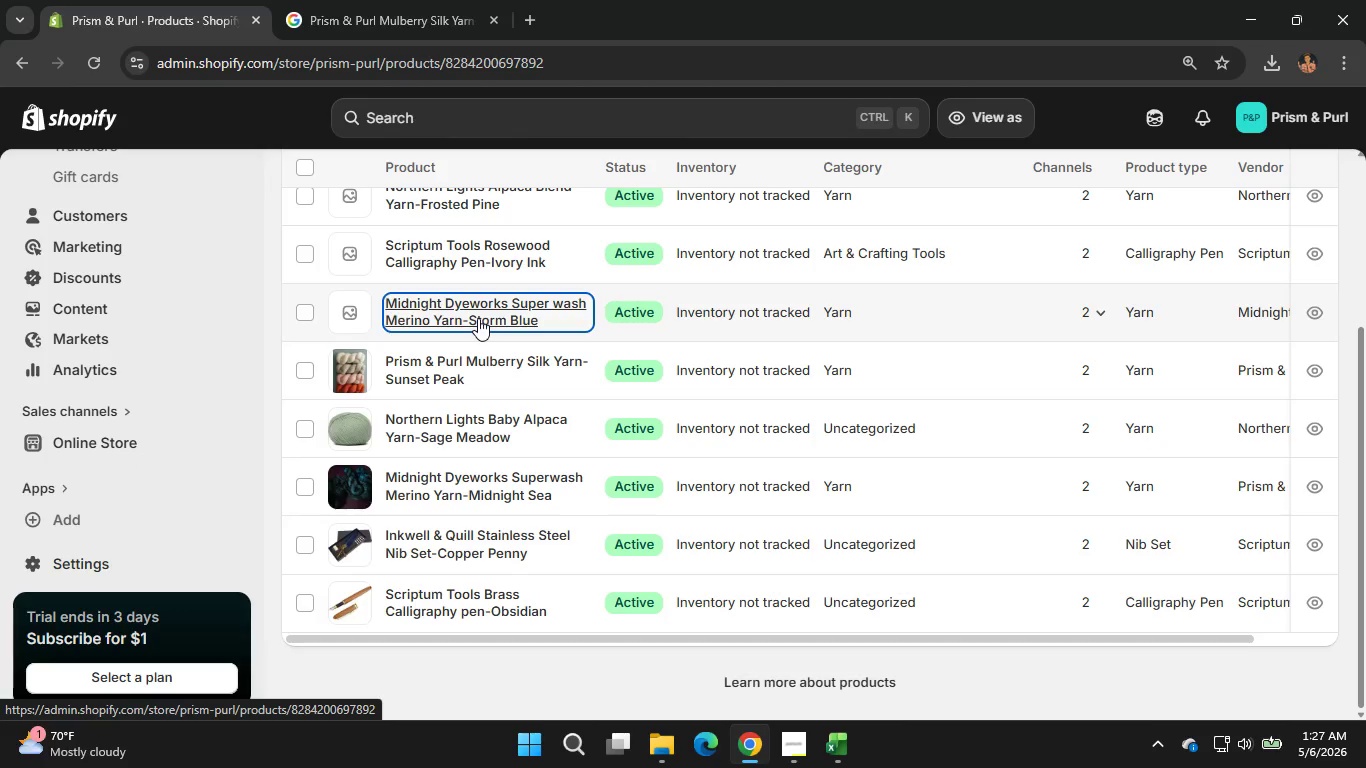 
left_click_drag(start_coordinate=[757, 269], to_coordinate=[306, 271])
 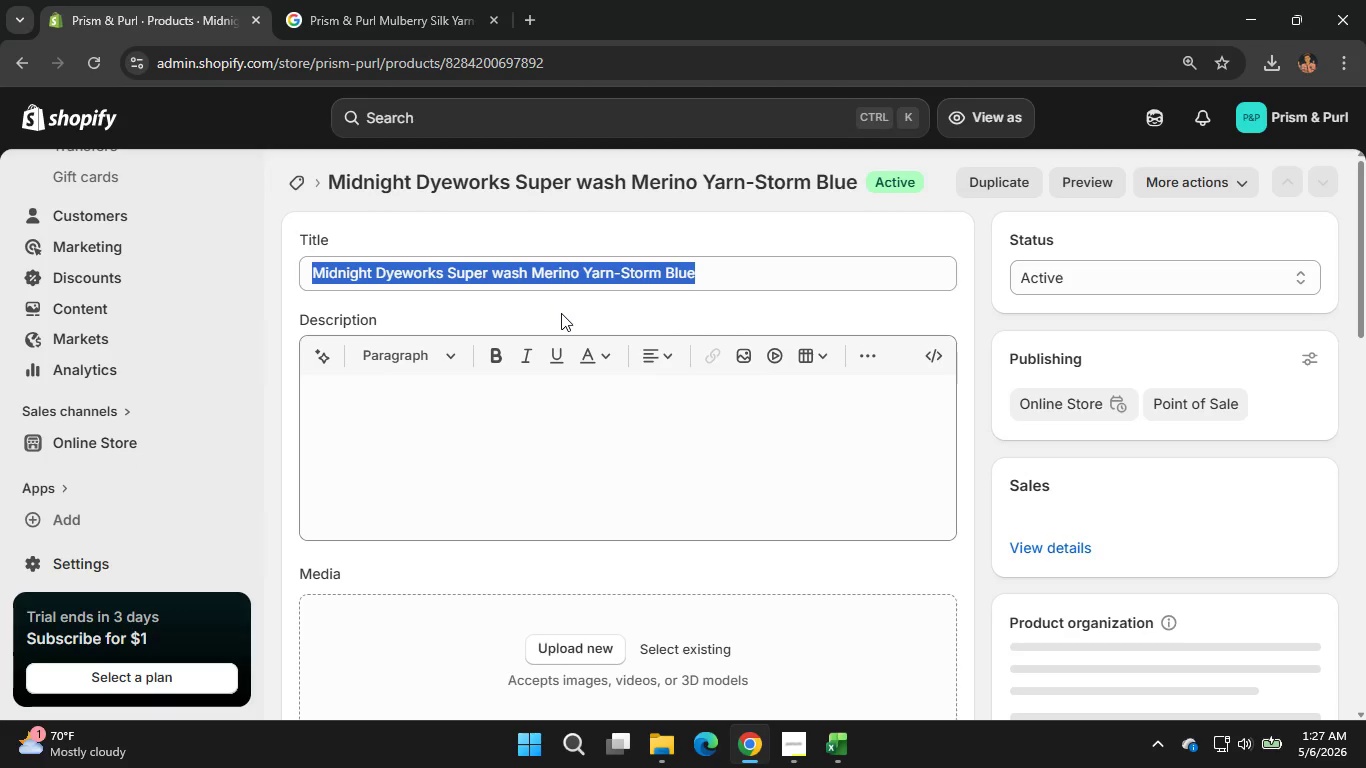 
key(Control+C)
 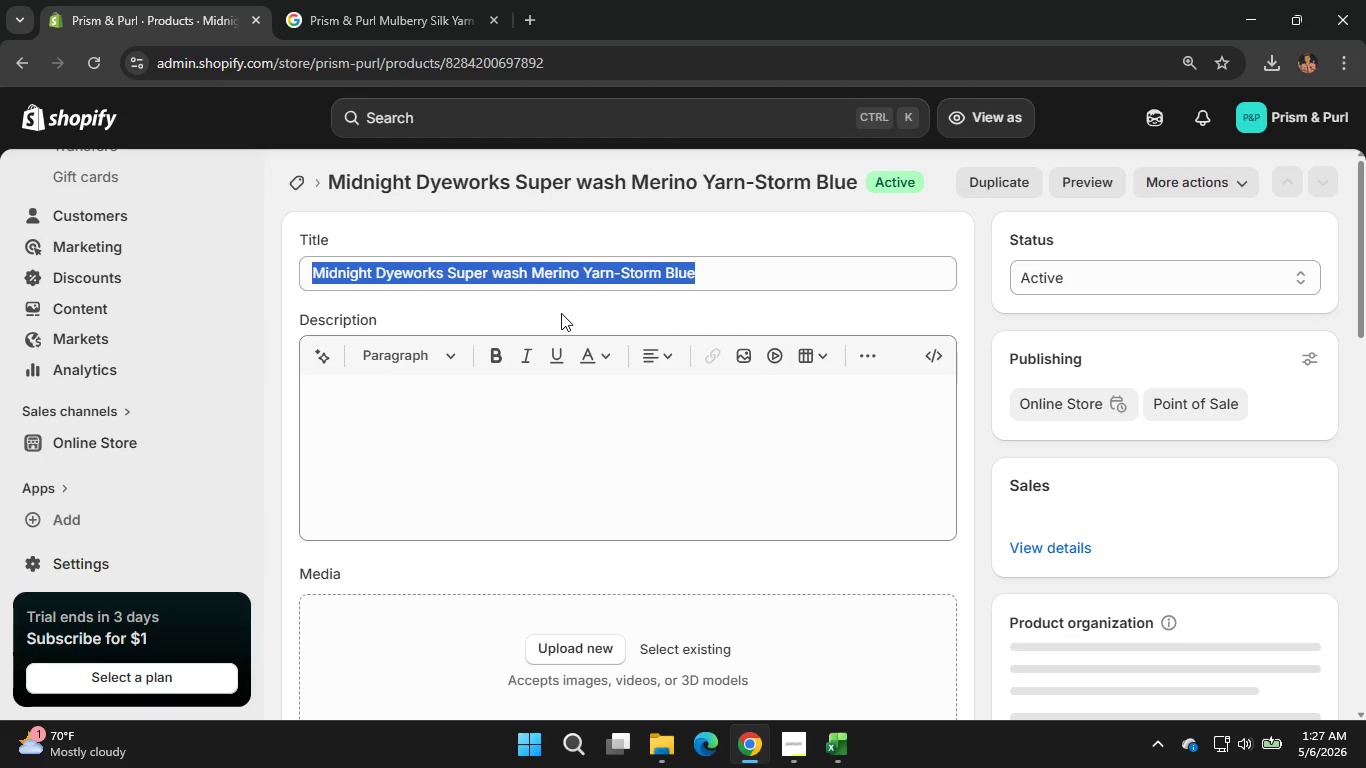 
key(Control+C)
 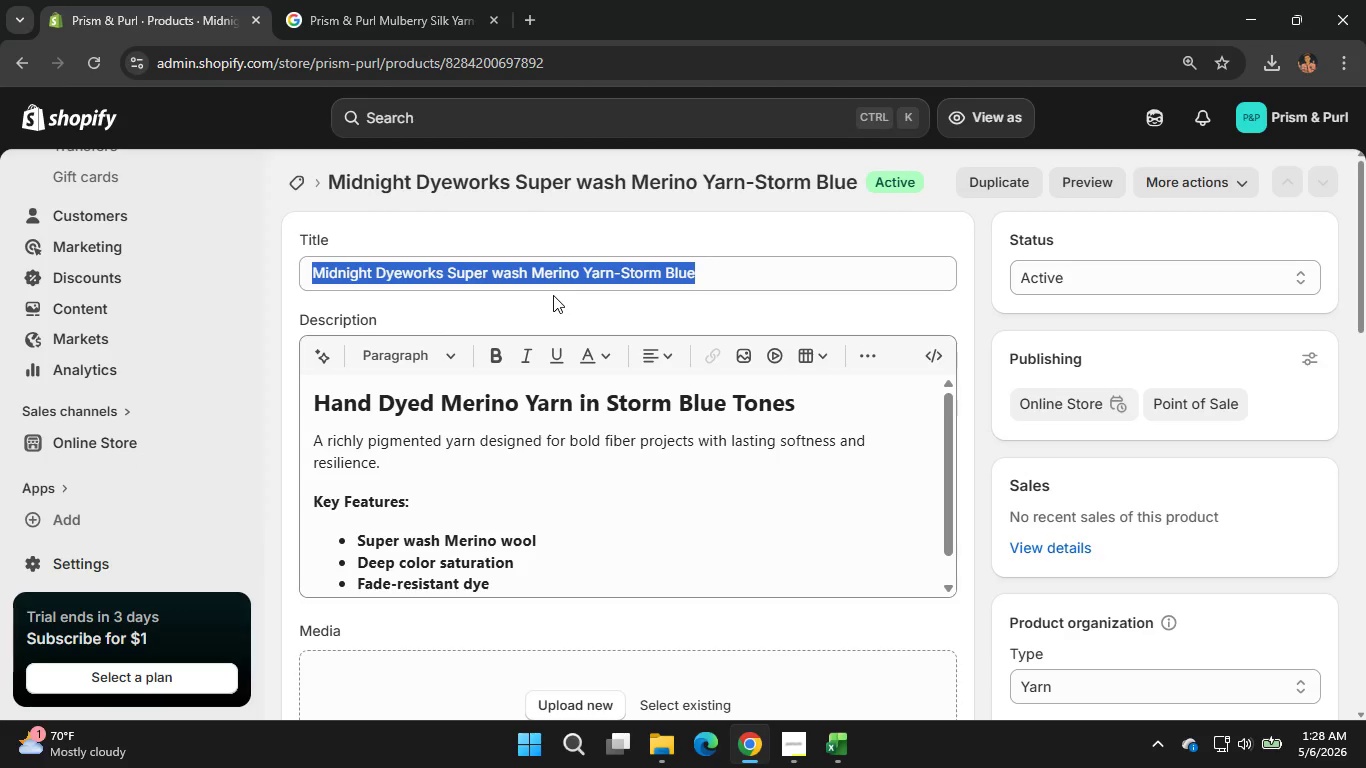 
left_click([419, 21])
 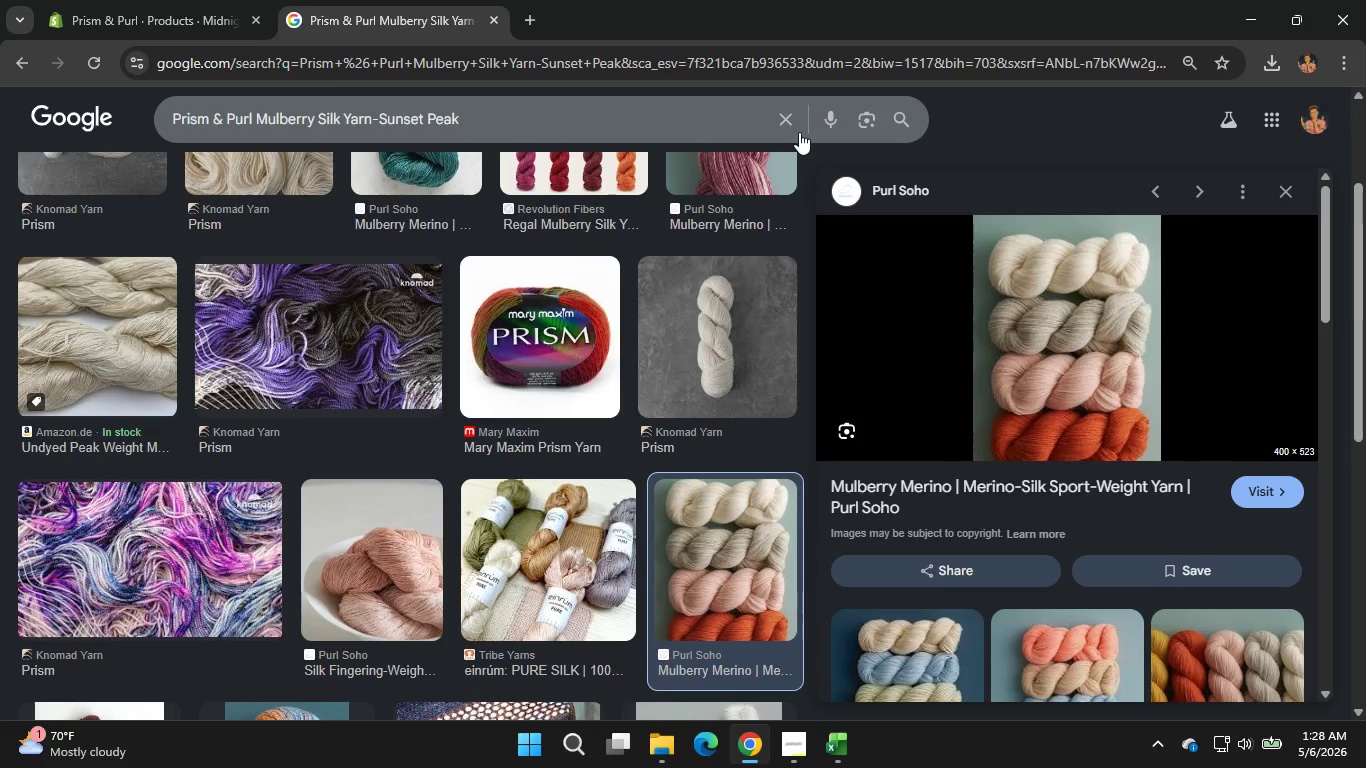 
left_click([799, 125])
 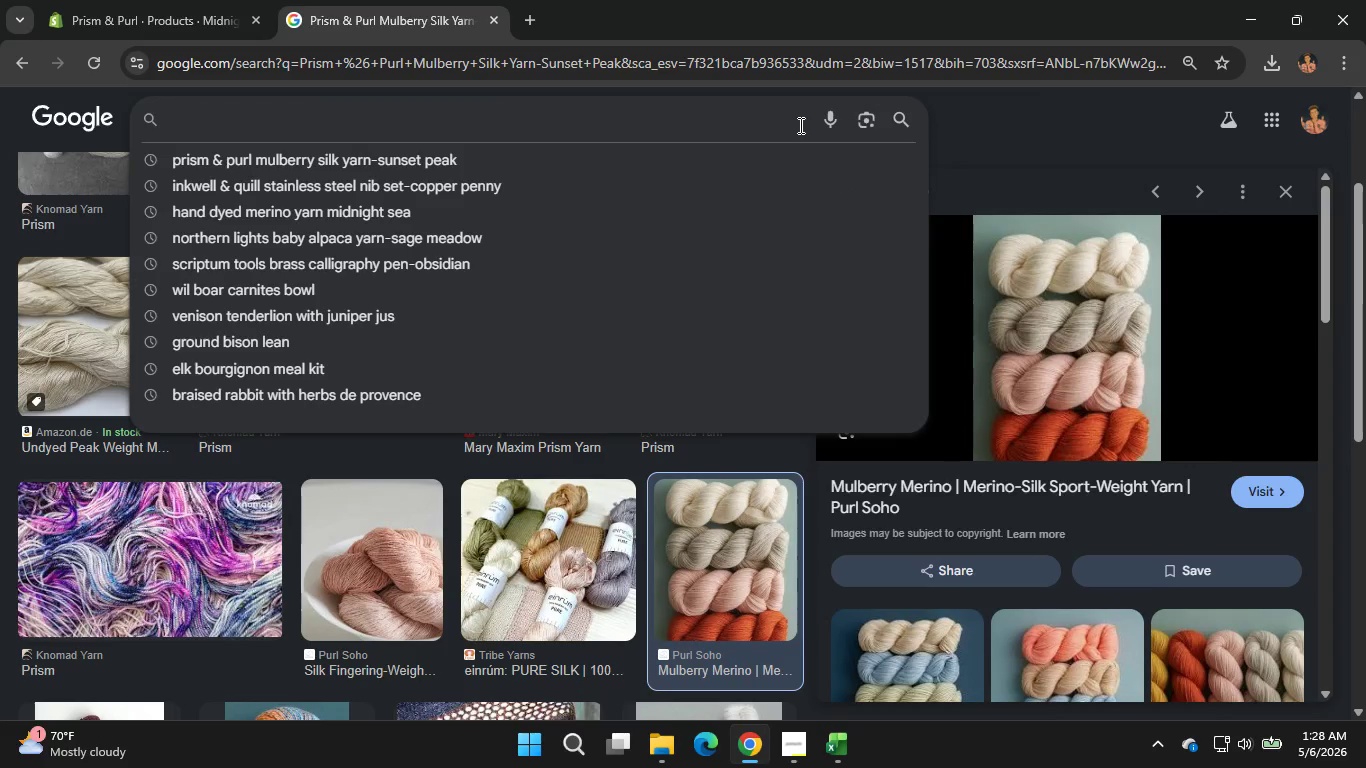 
key(Control+V)
 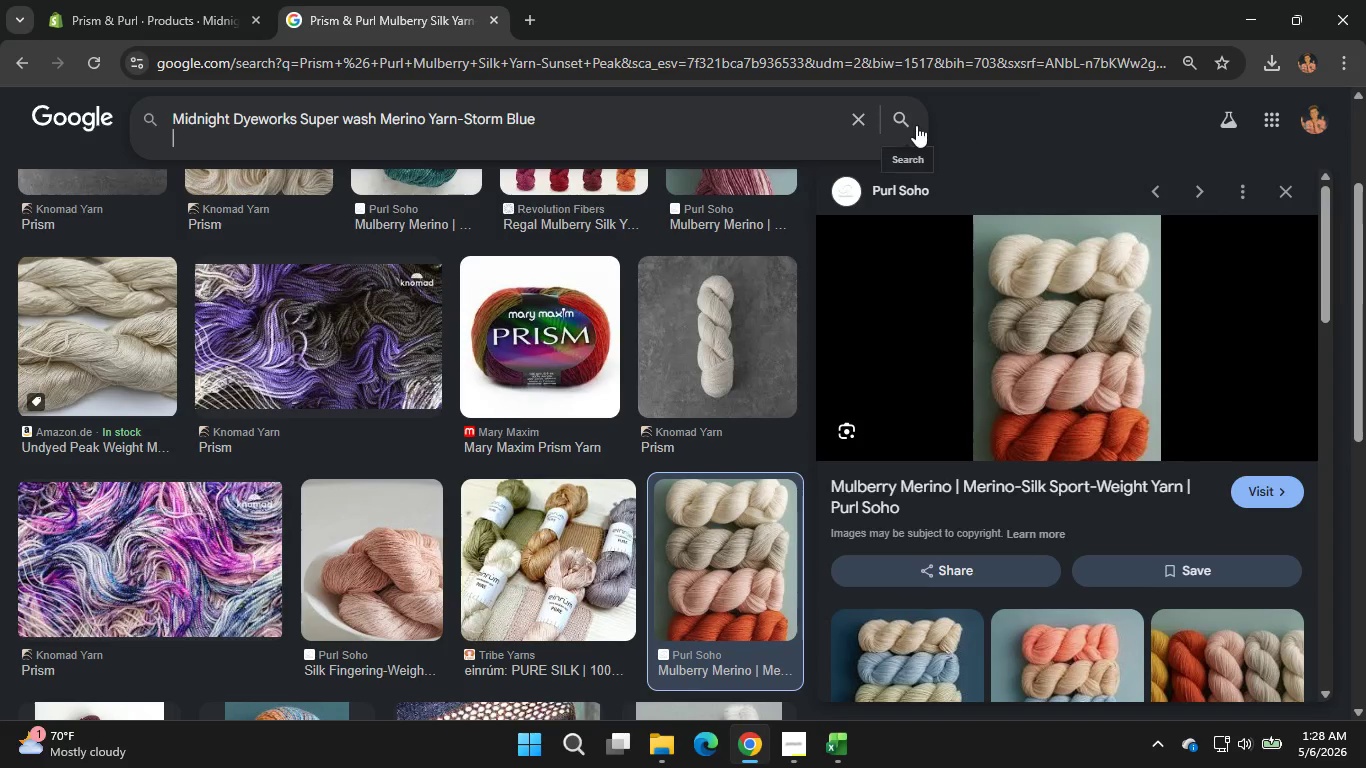 
left_click([916, 125])
 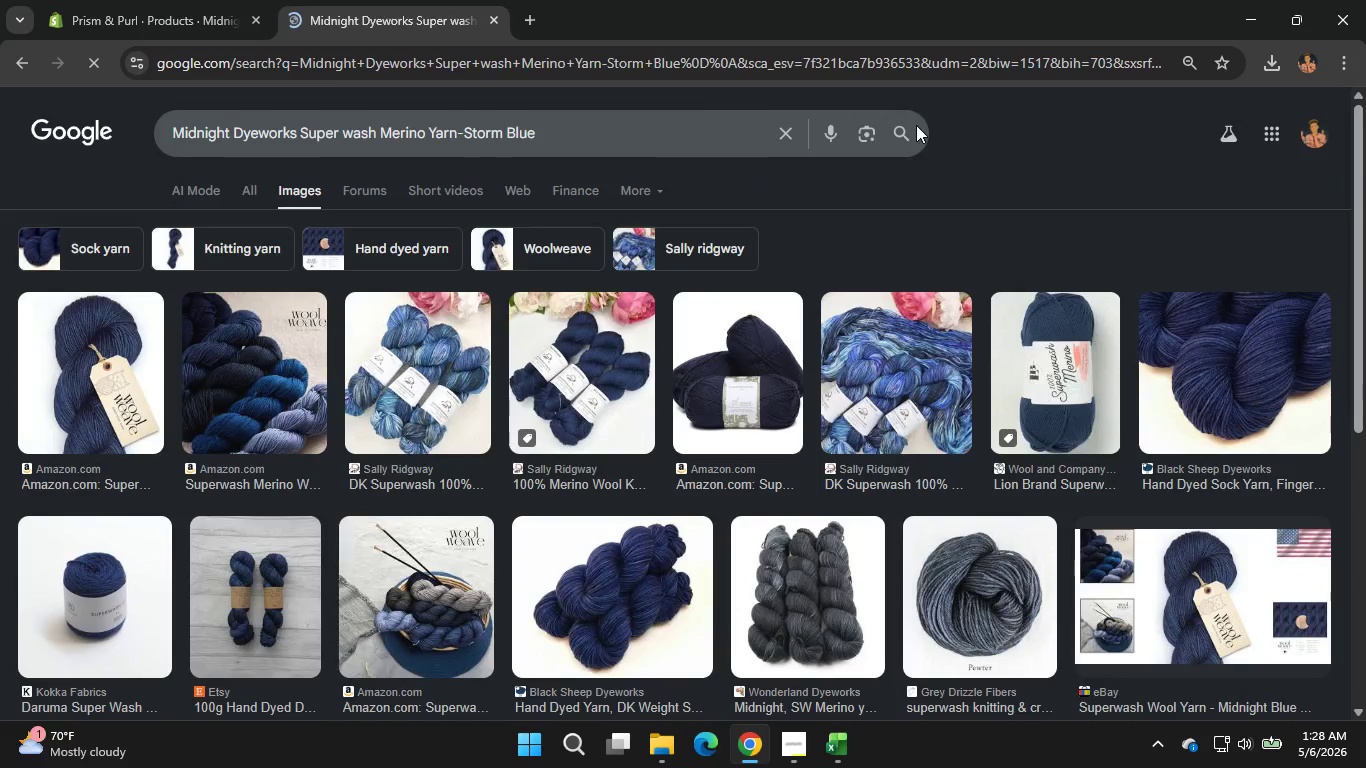 
left_click([159, 7])
 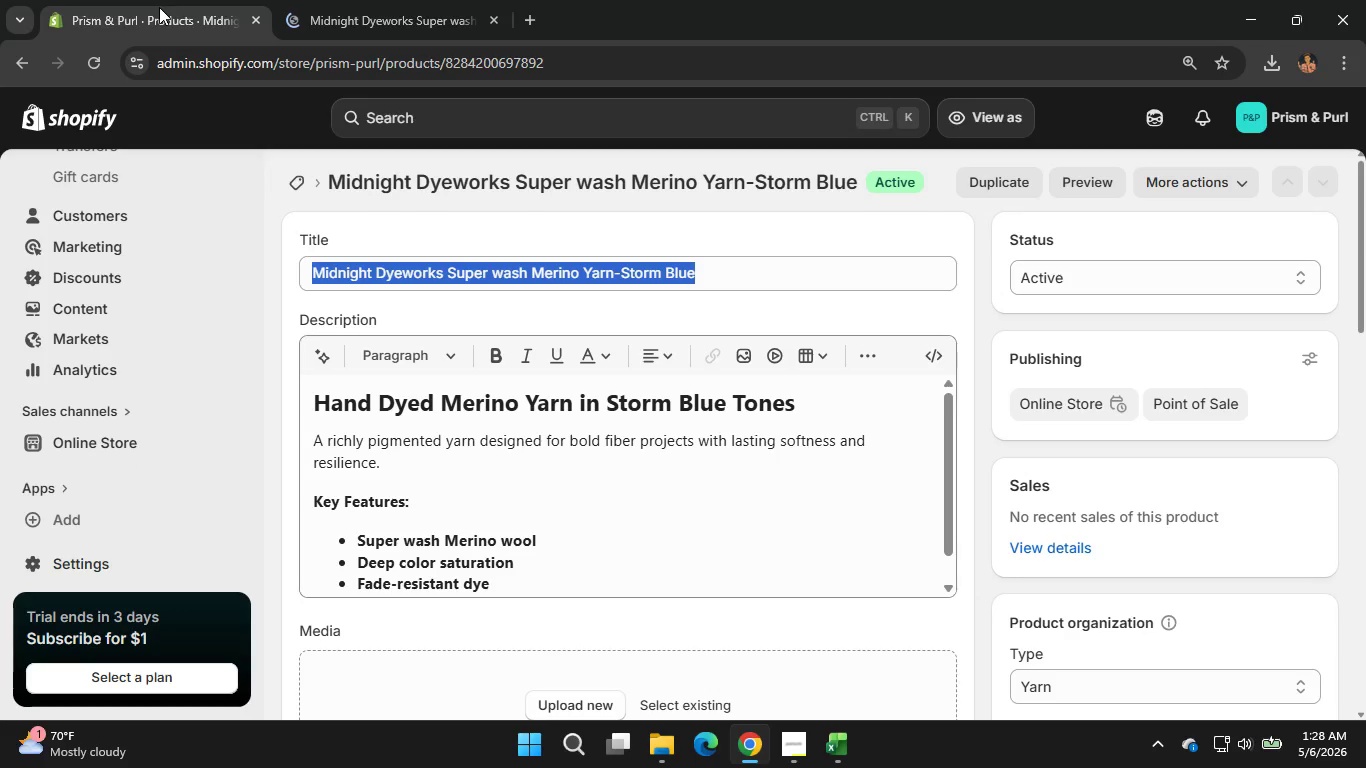 
left_click([832, 242])
 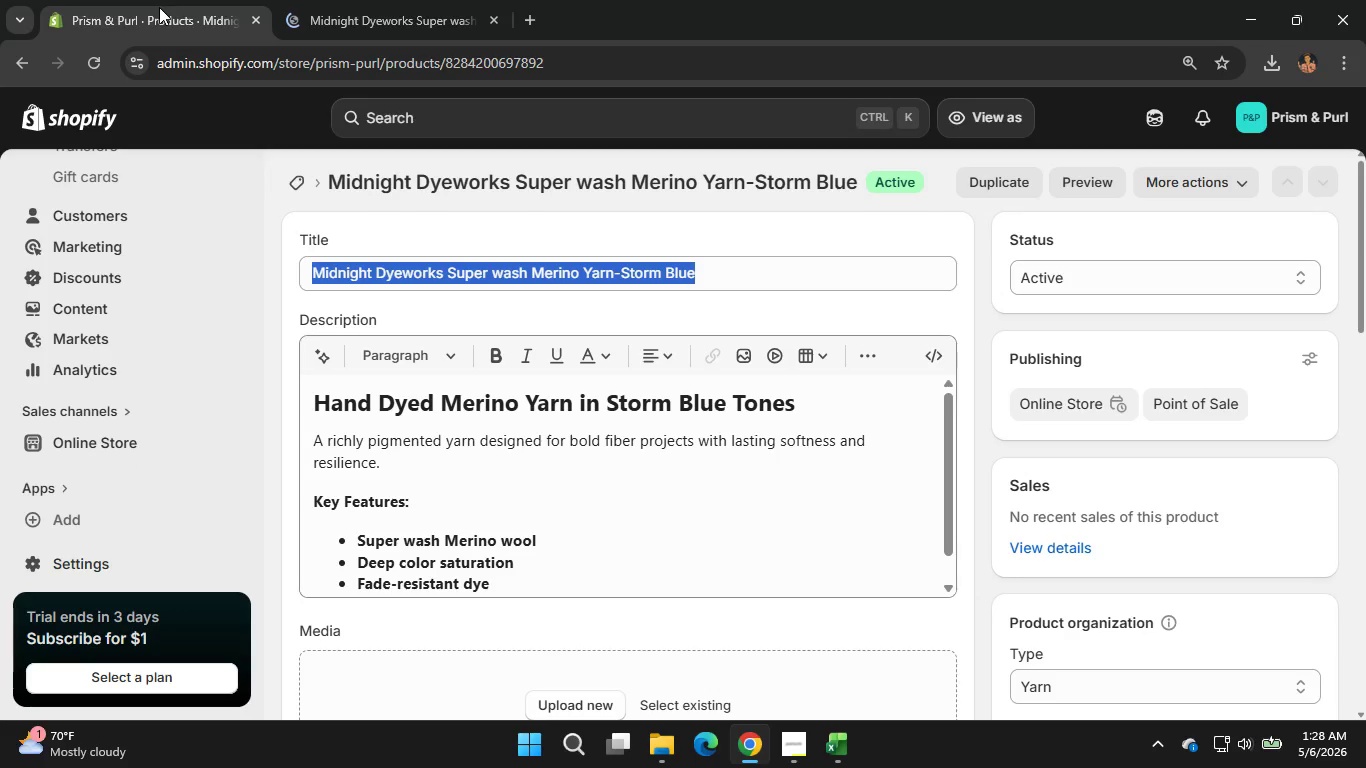 
left_click([813, 282])
 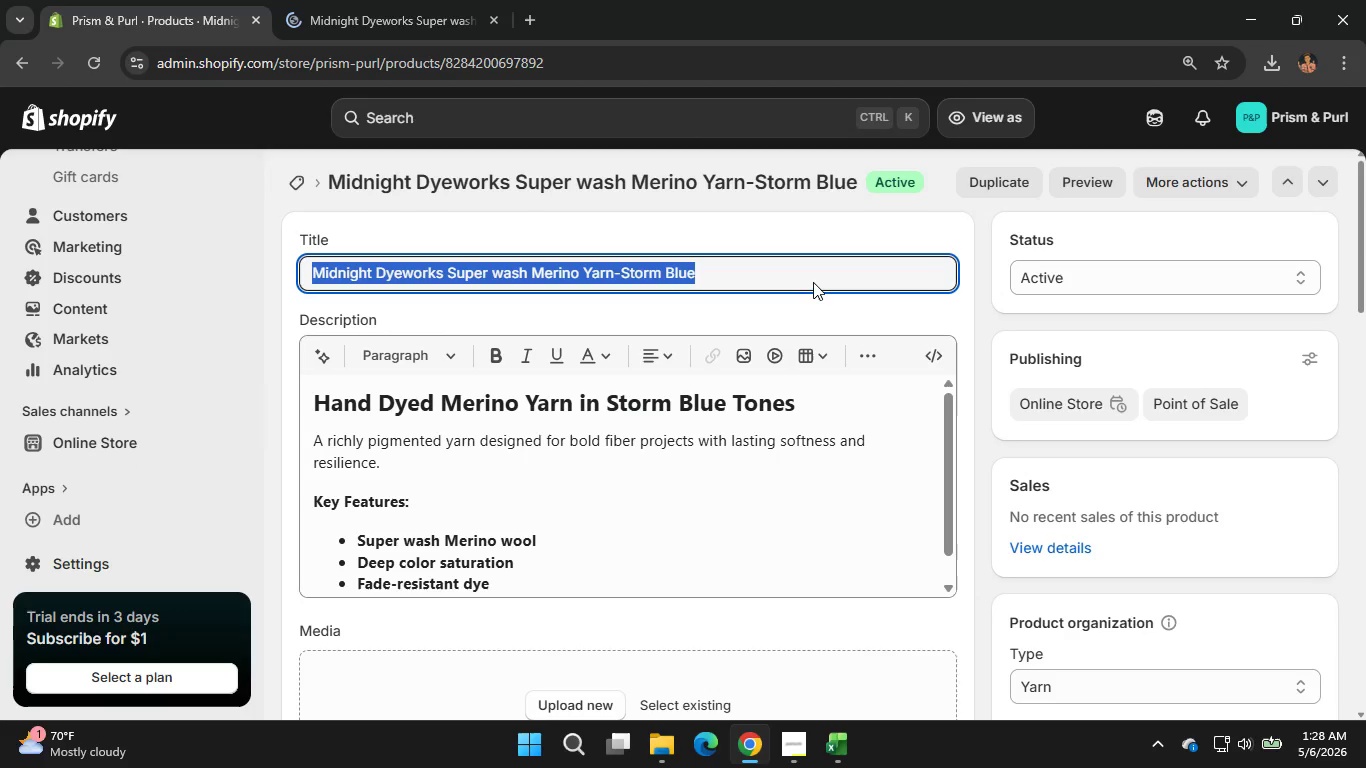 
left_click([425, 6])
 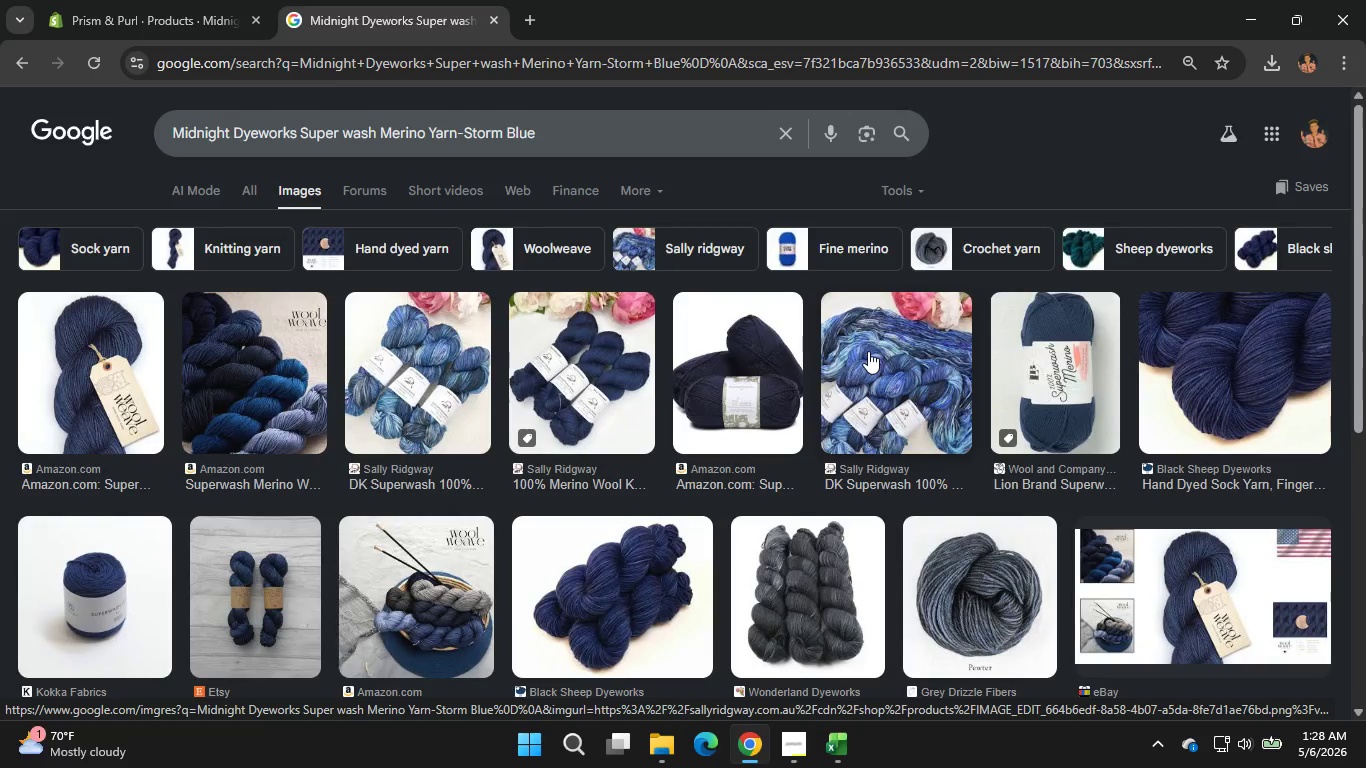 
wait(19.31)
 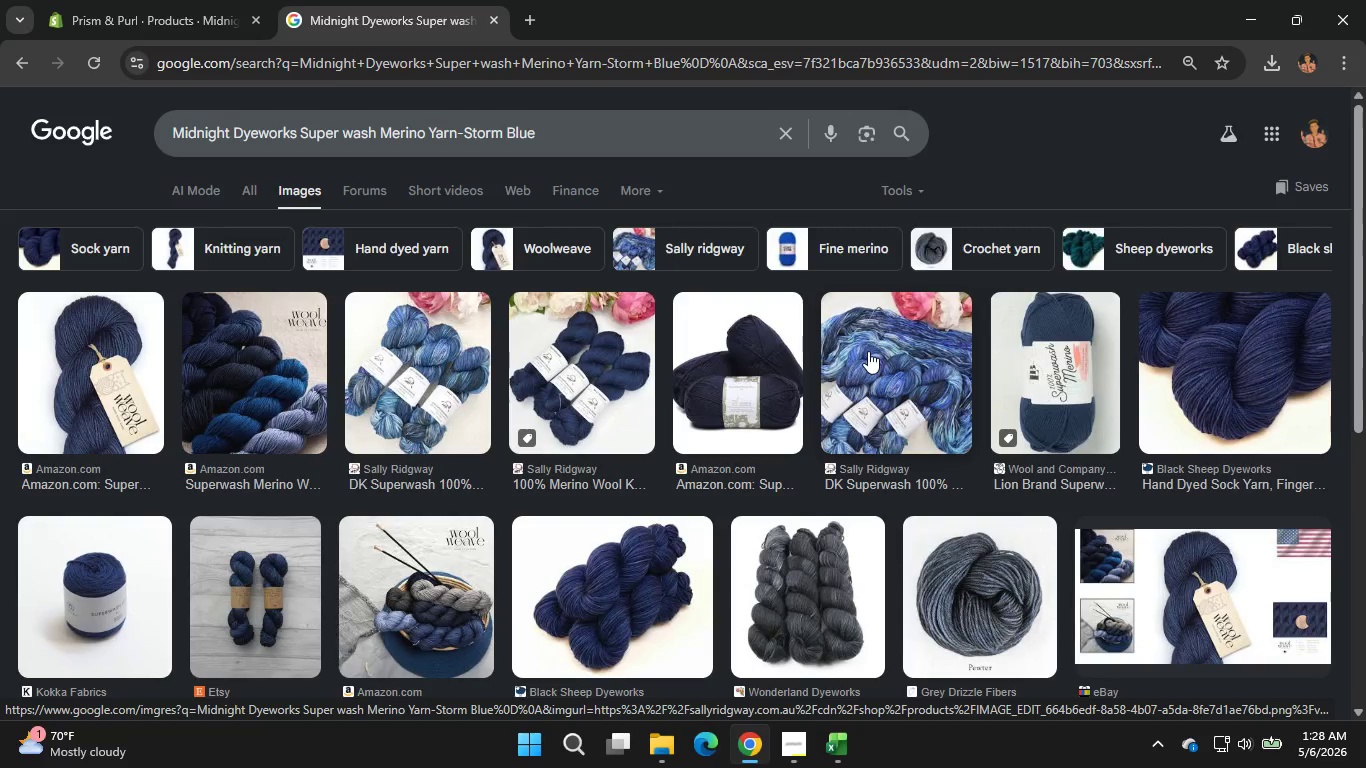 
scroll: coordinate [868, 351], scroll_direction: down, amount: 2.0
 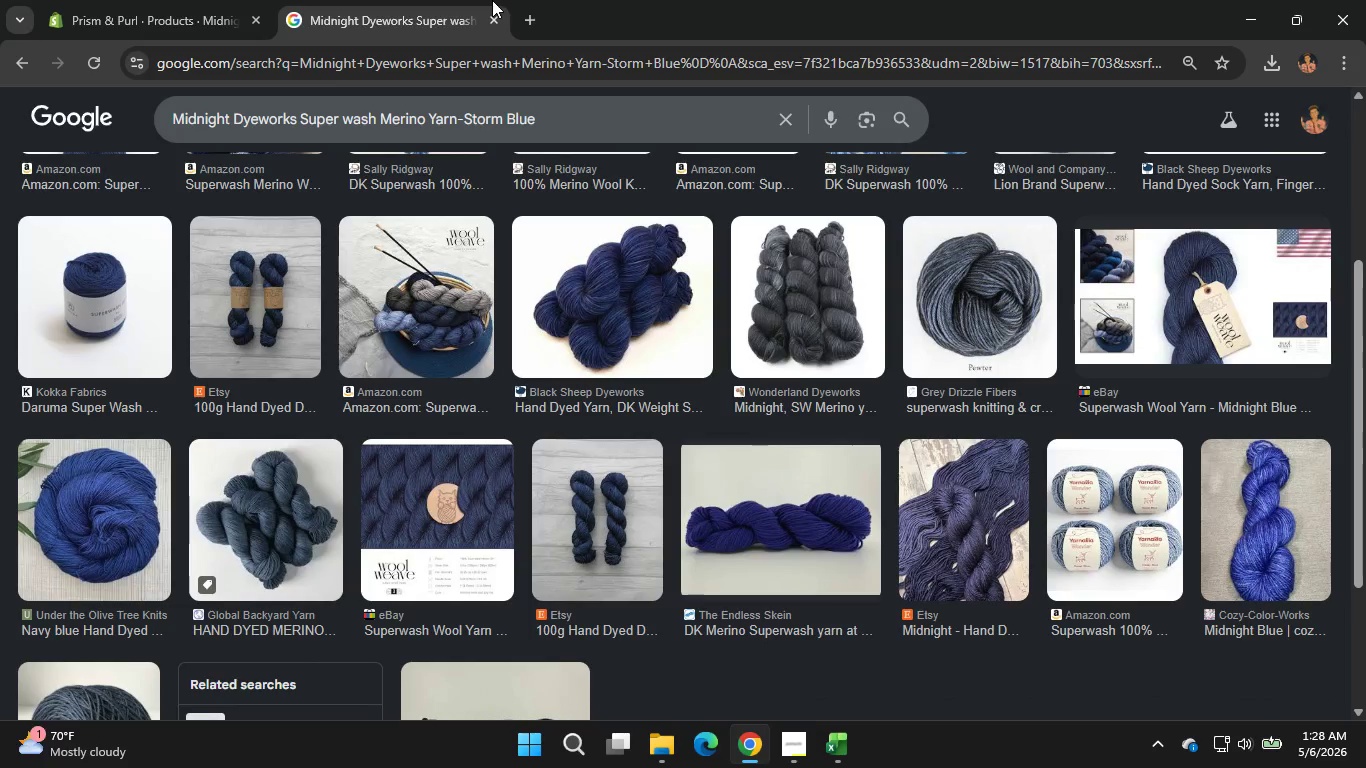 
wait(14.42)
 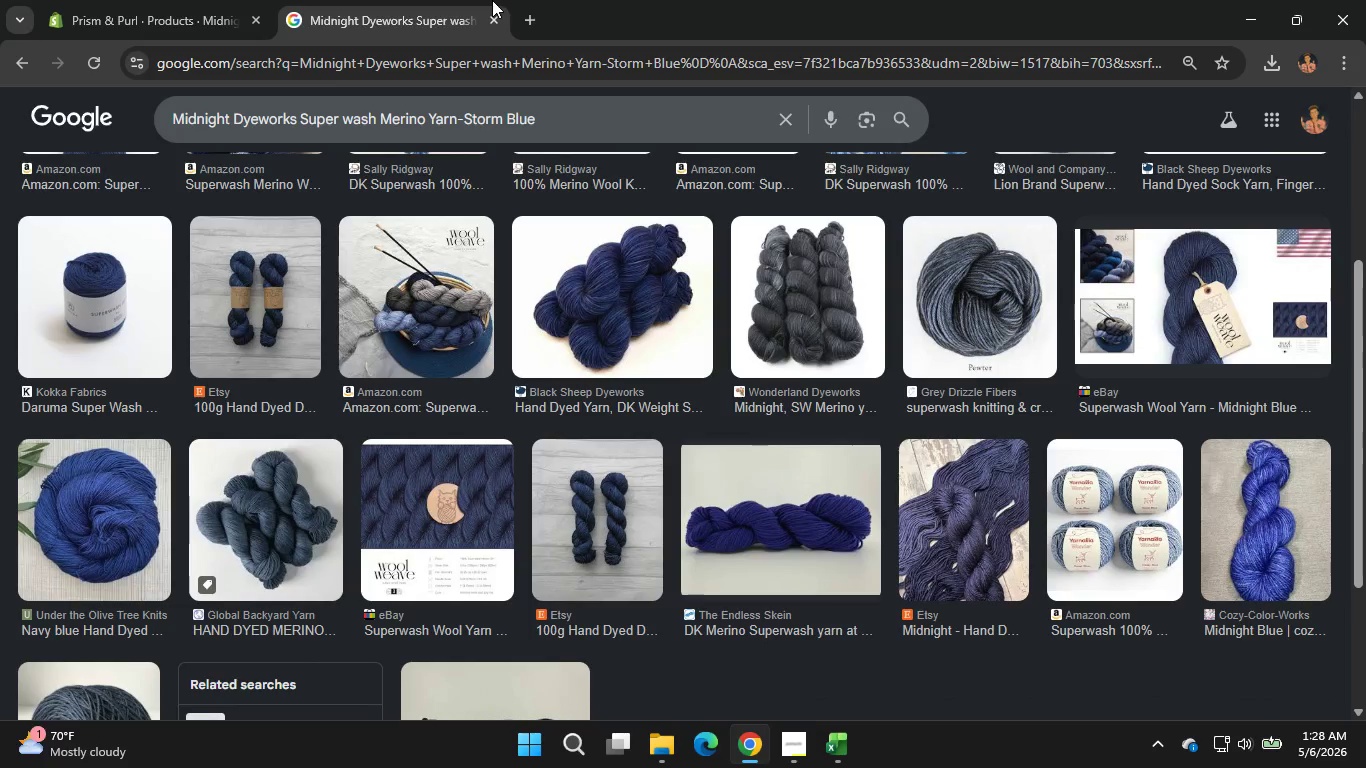 
scroll: coordinate [964, 382], scroll_direction: none, amount: 0.0
 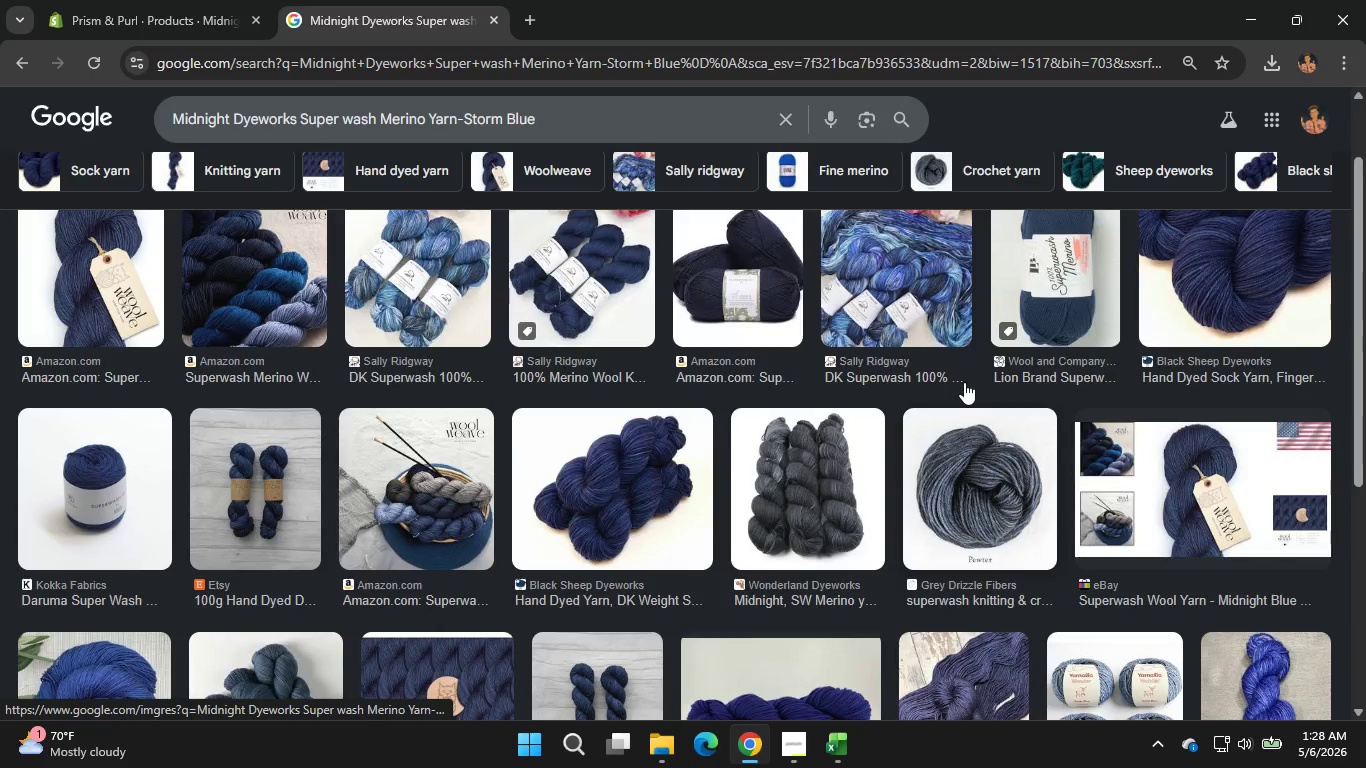 
scroll: coordinate [964, 382], scroll_direction: up, amount: 1.0
 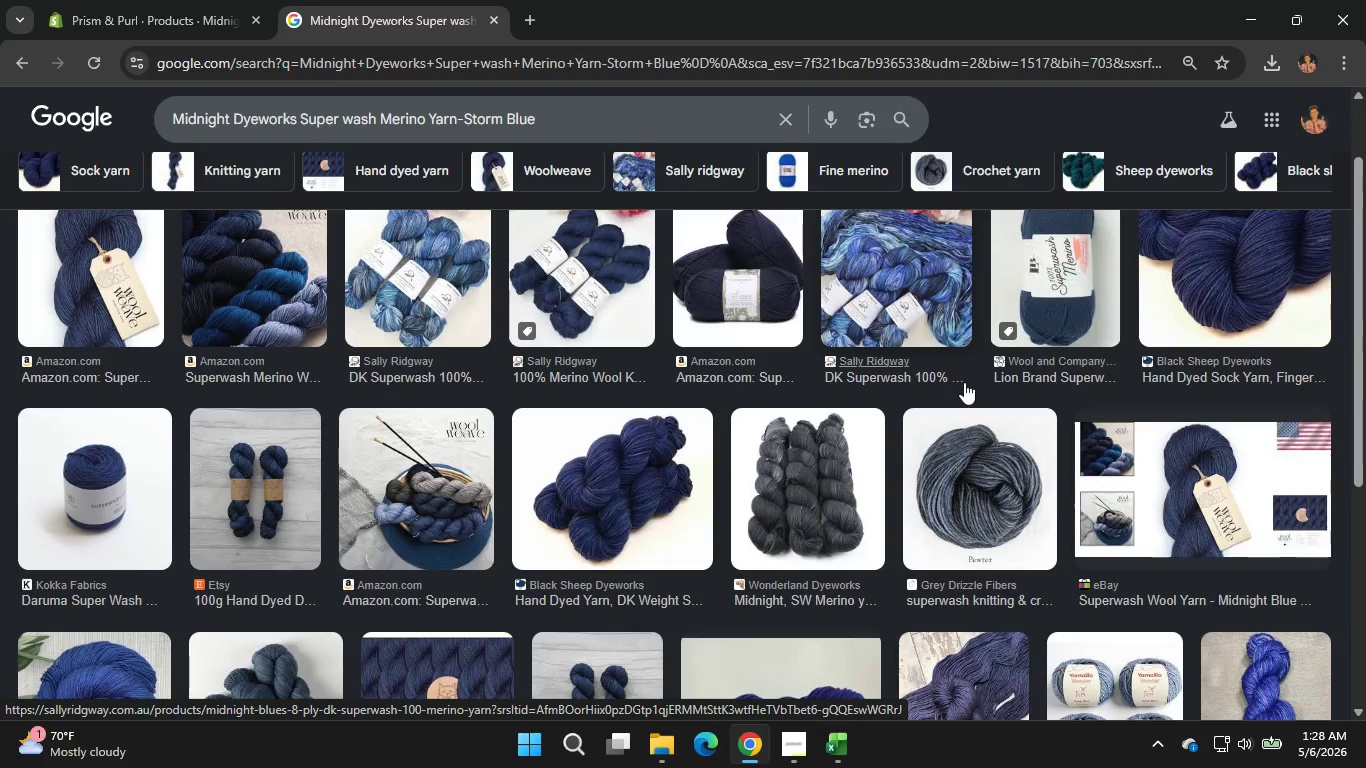 
left_click([194, 0])
 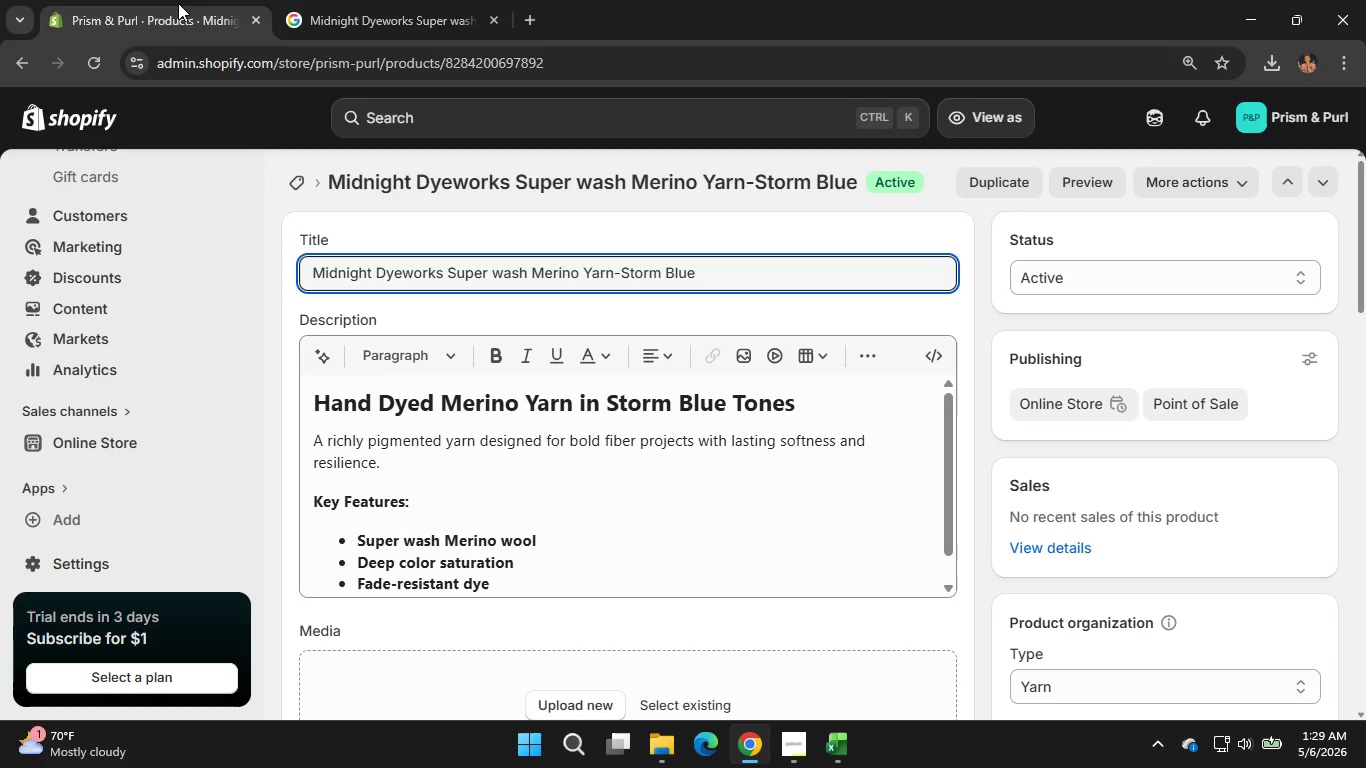 
left_click([311, 0])
 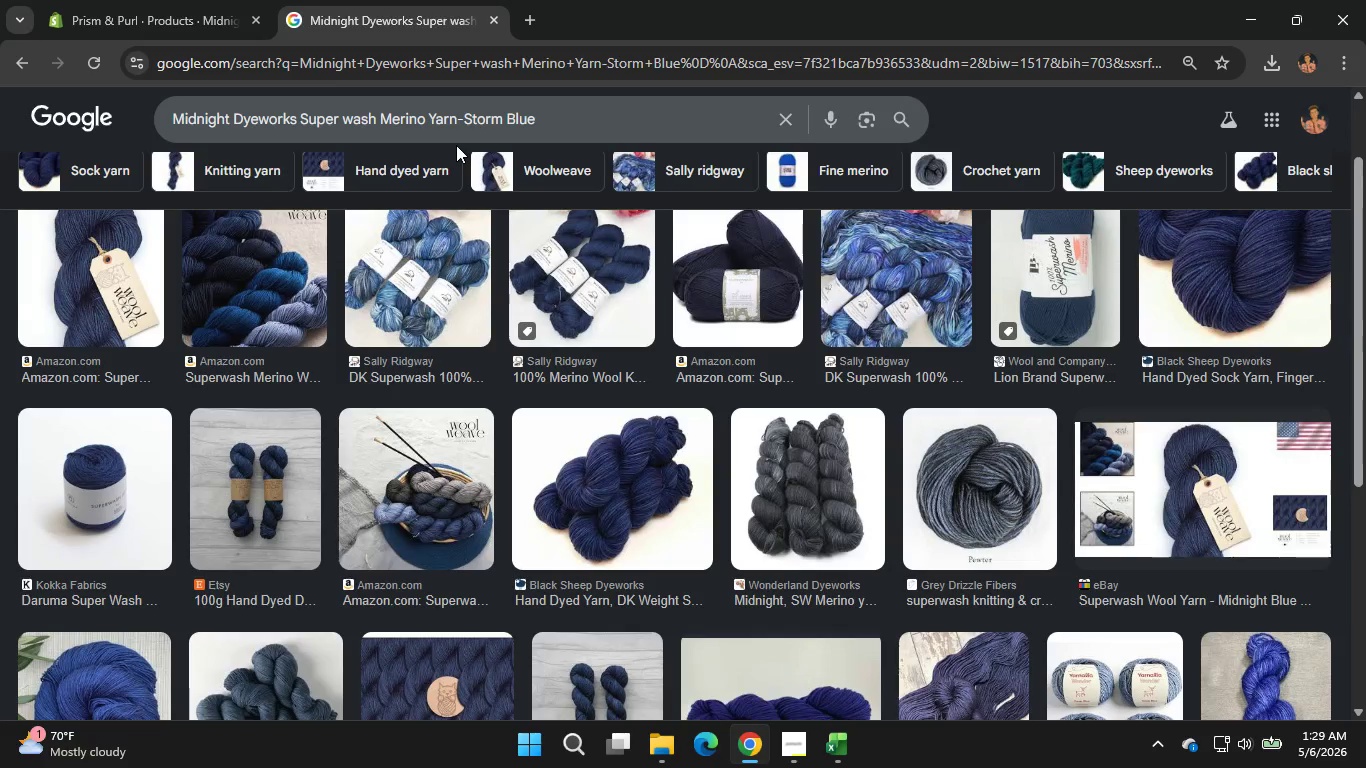 
scroll: coordinate [456, 145], scroll_direction: none, amount: 0.0
 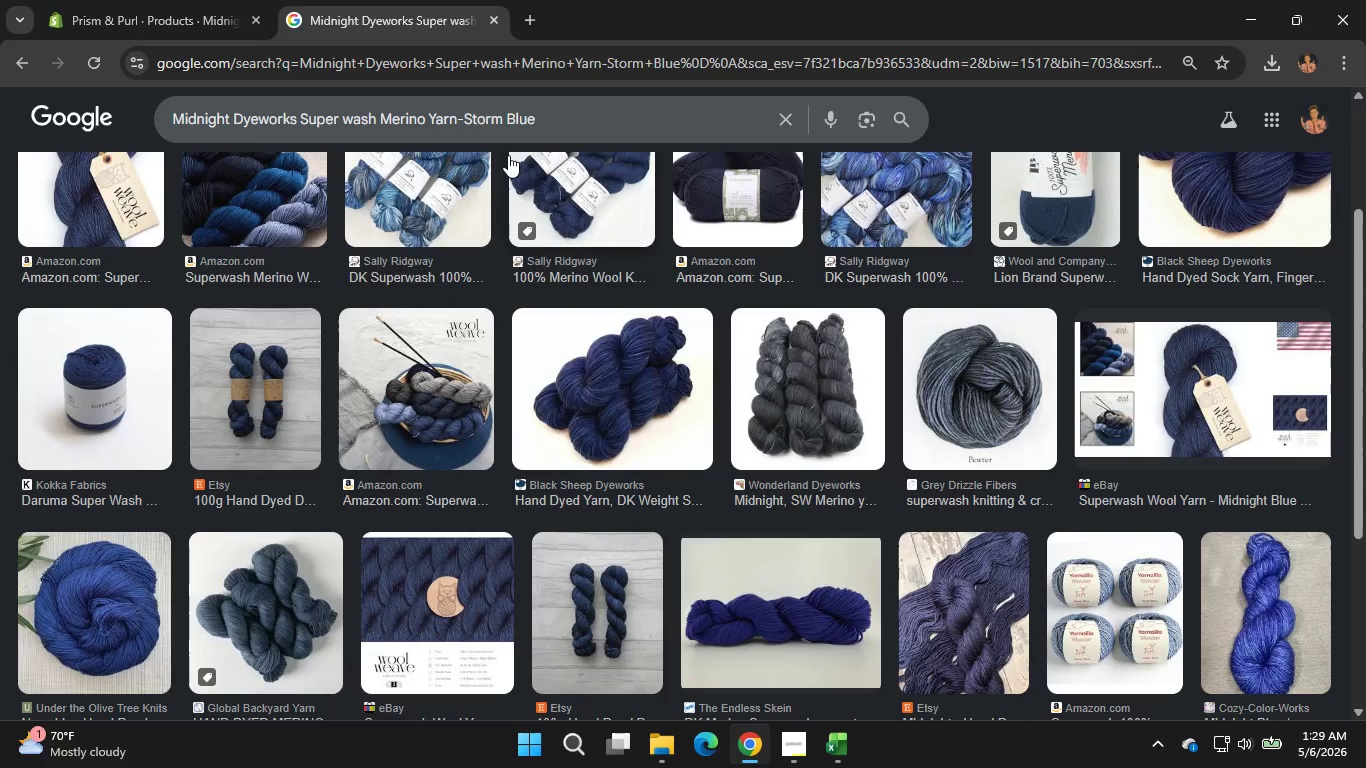 
scroll: coordinate [551, 189], scroll_direction: down, amount: 1.0
 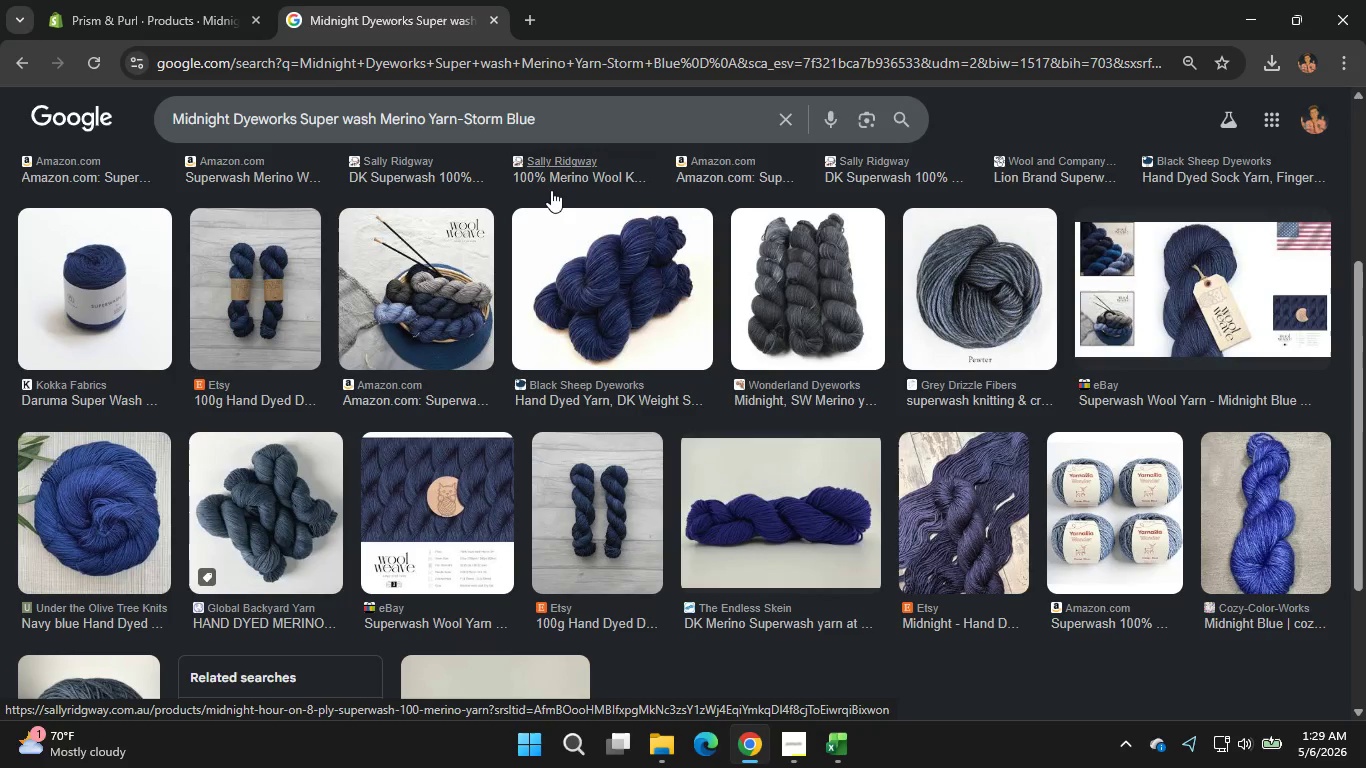 
wait(8.83)
 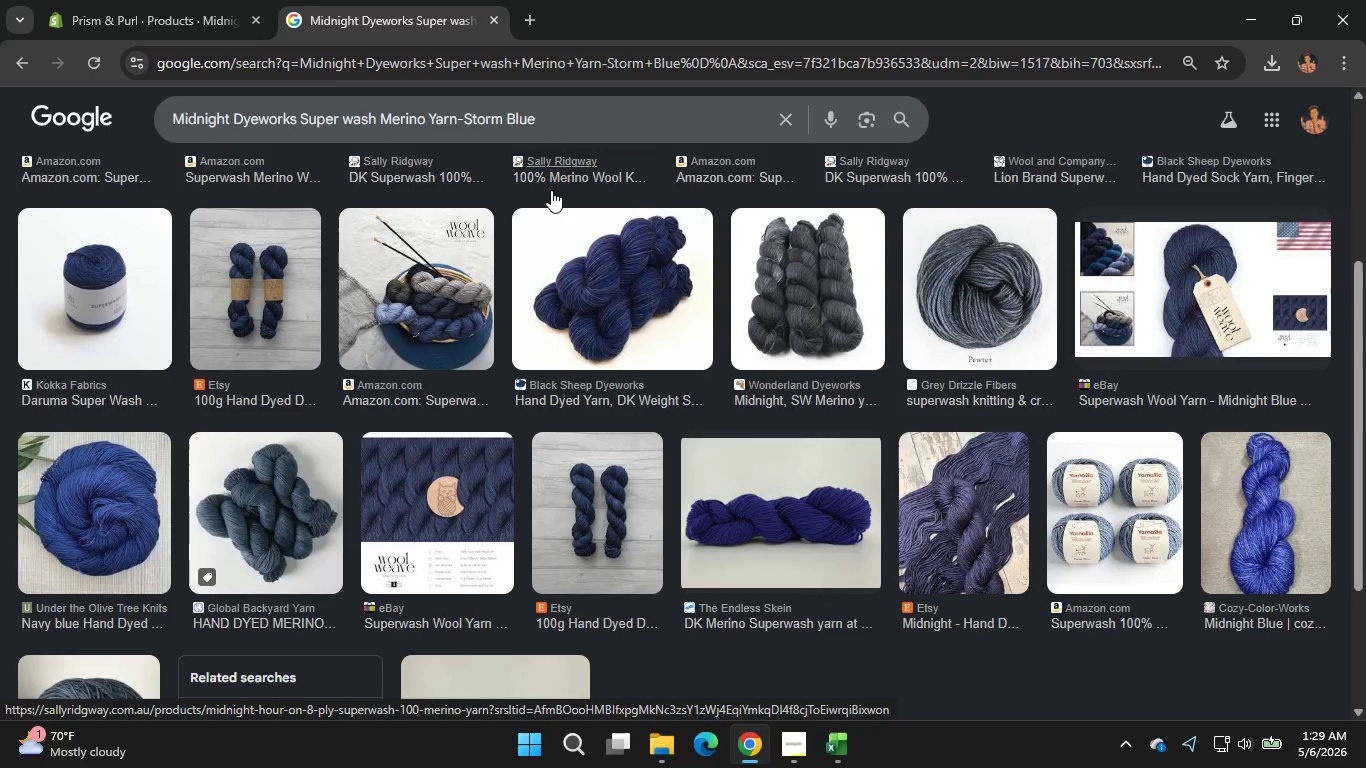 
left_click([62, 0])
 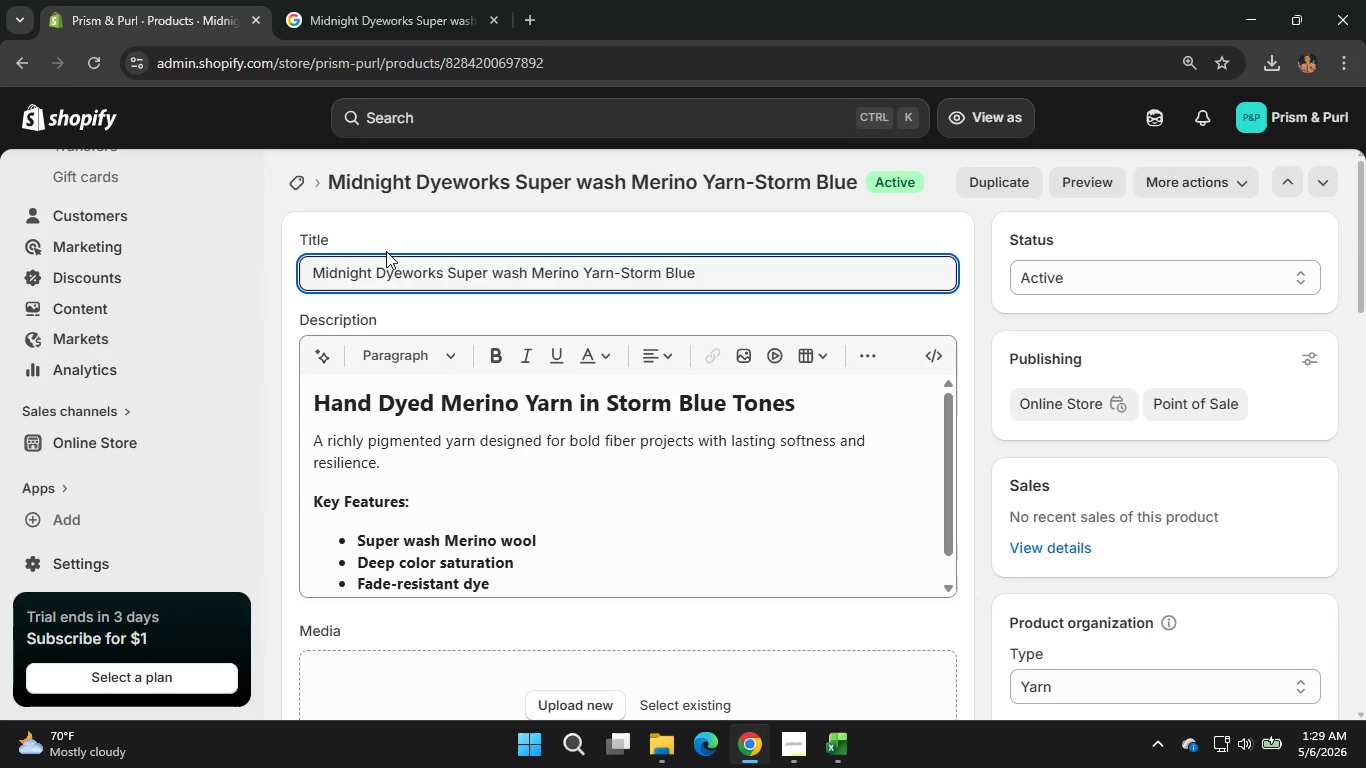 
left_click([345, 0])
 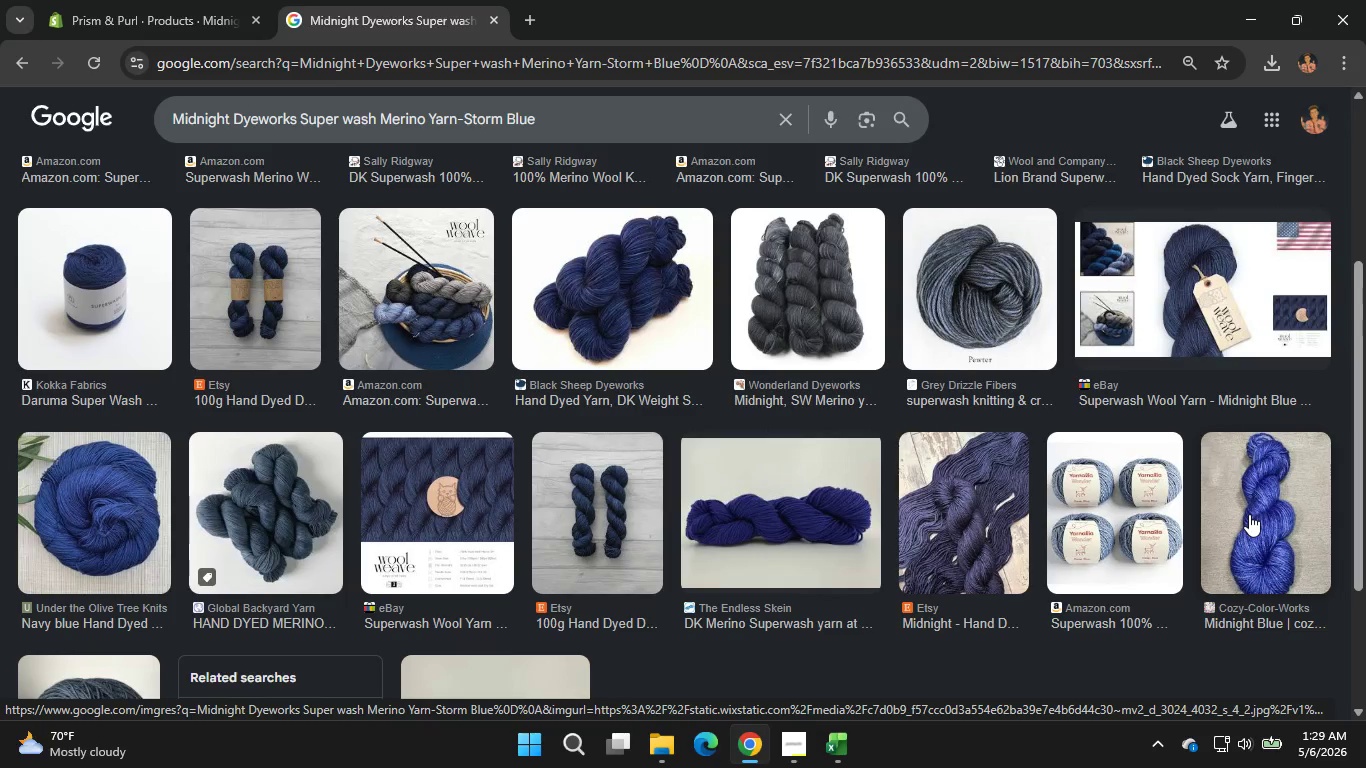 
wait(7.66)
 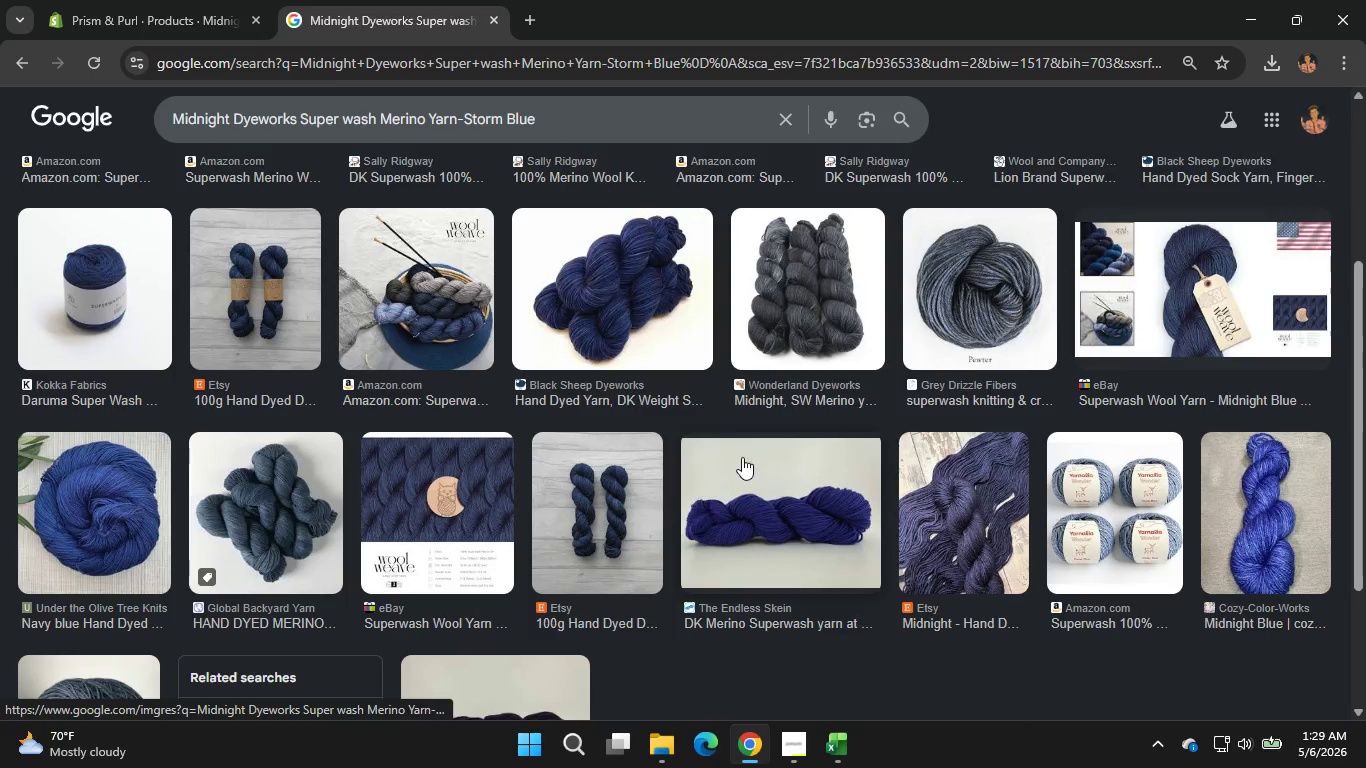 
left_click([32, 0])
 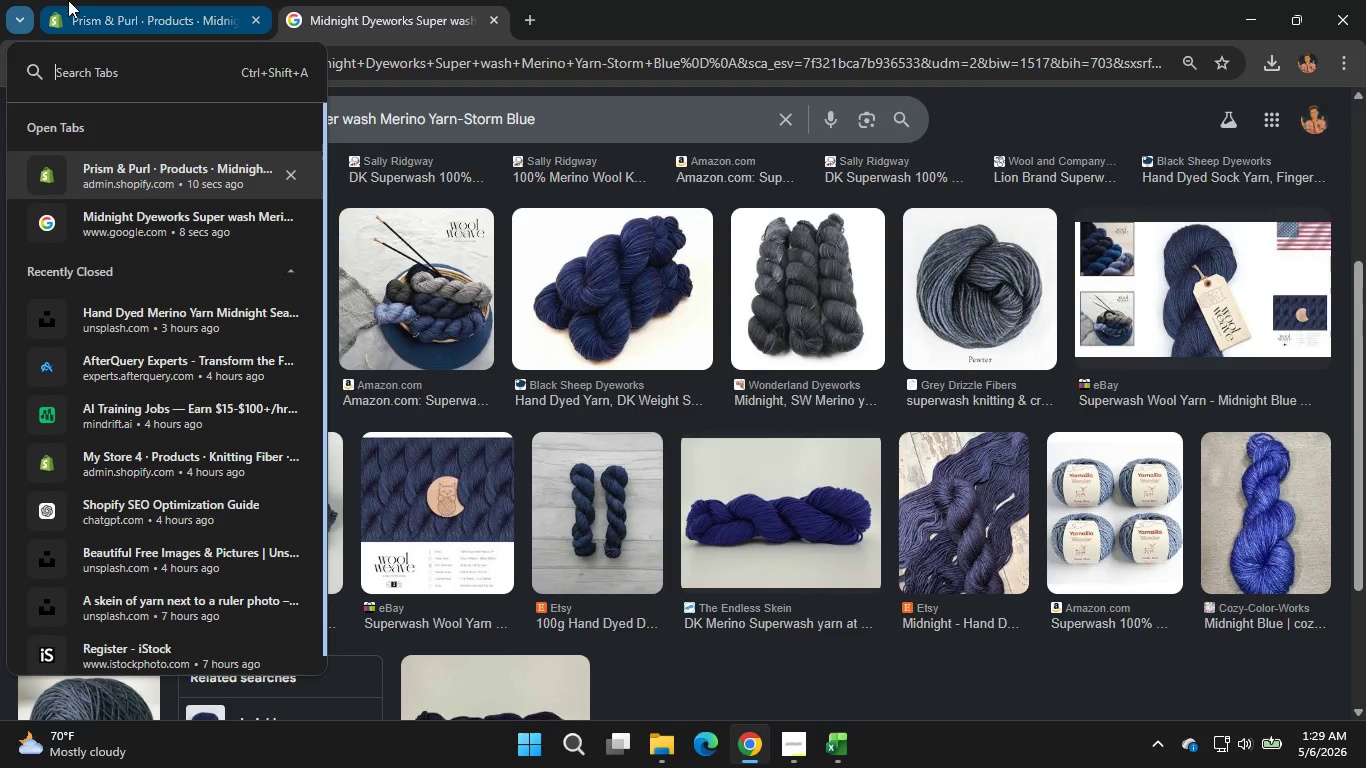 
left_click([72, 0])
 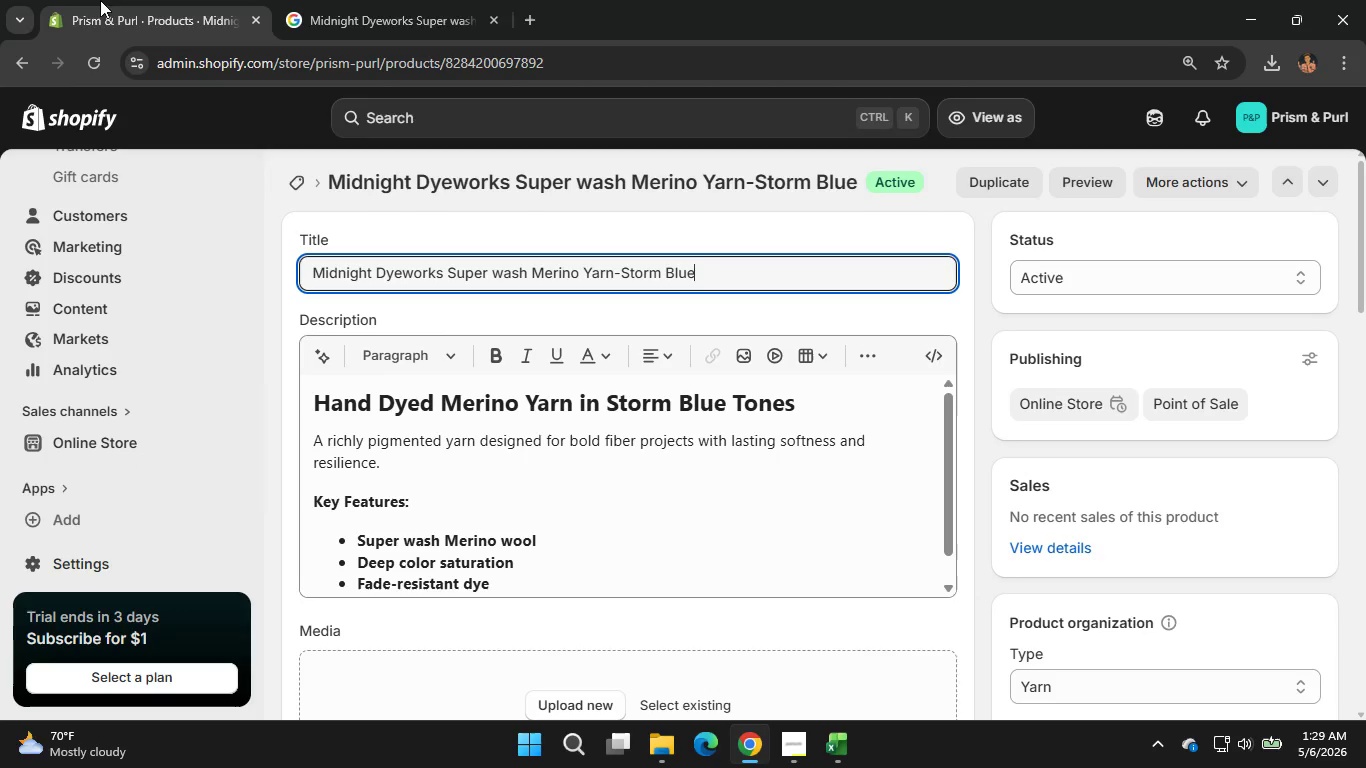 
left_click([382, 0])
 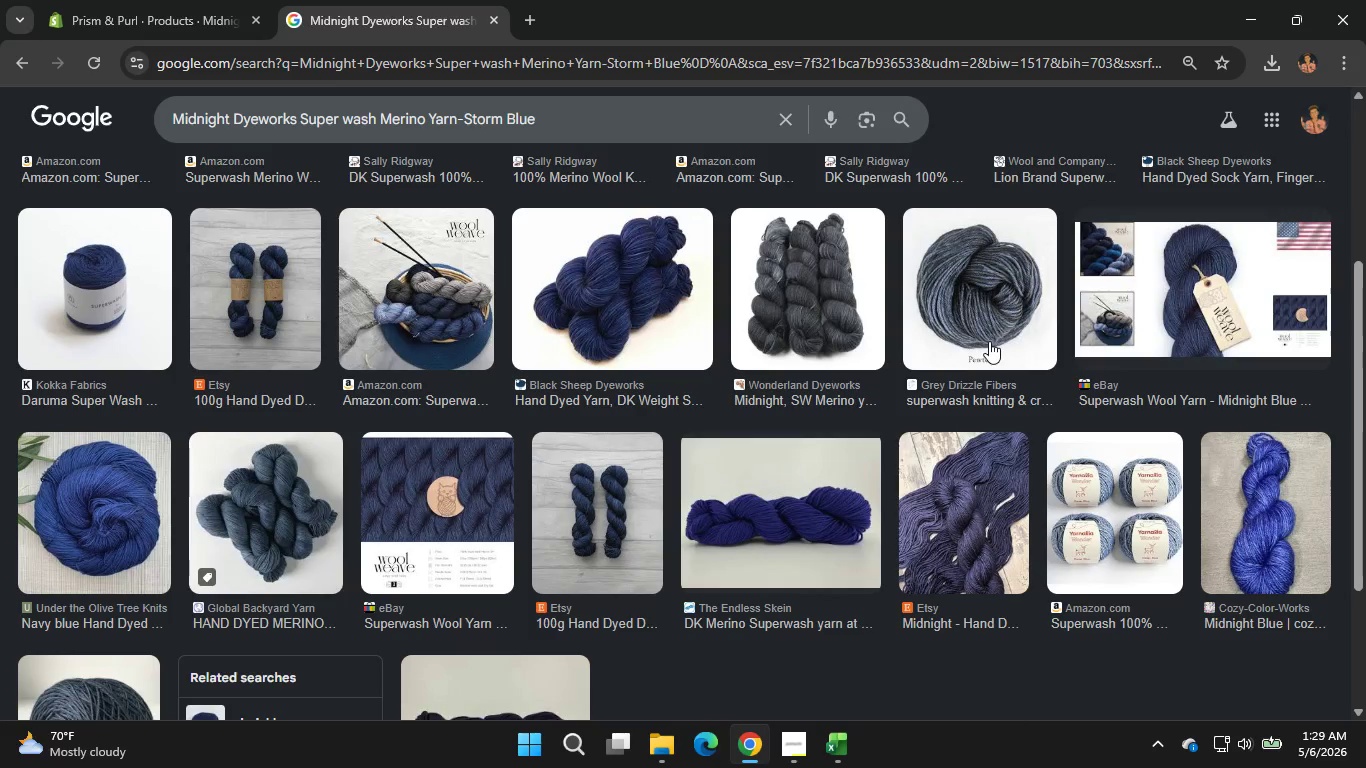 
left_click([1257, 505])
 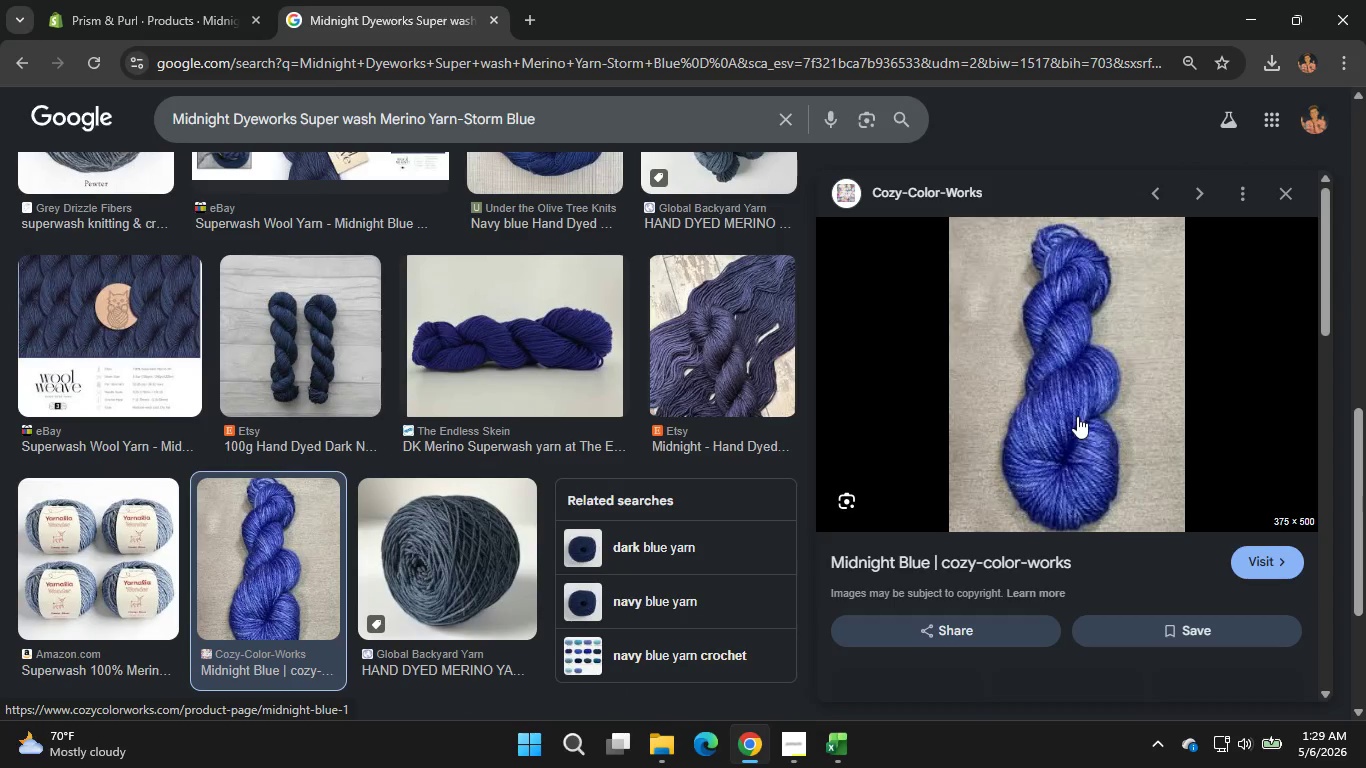 
wait(6.42)
 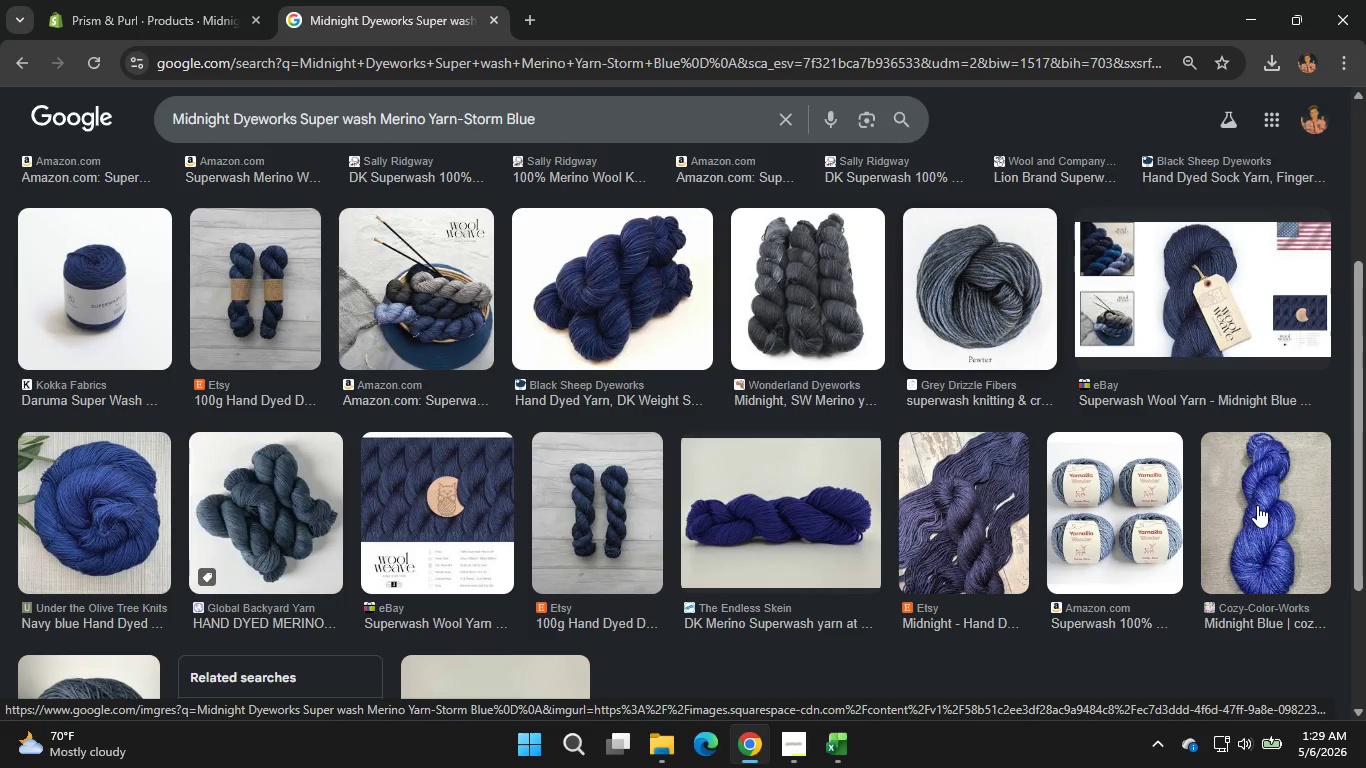 
scroll: coordinate [1087, 411], scroll_direction: down, amount: 2.0
 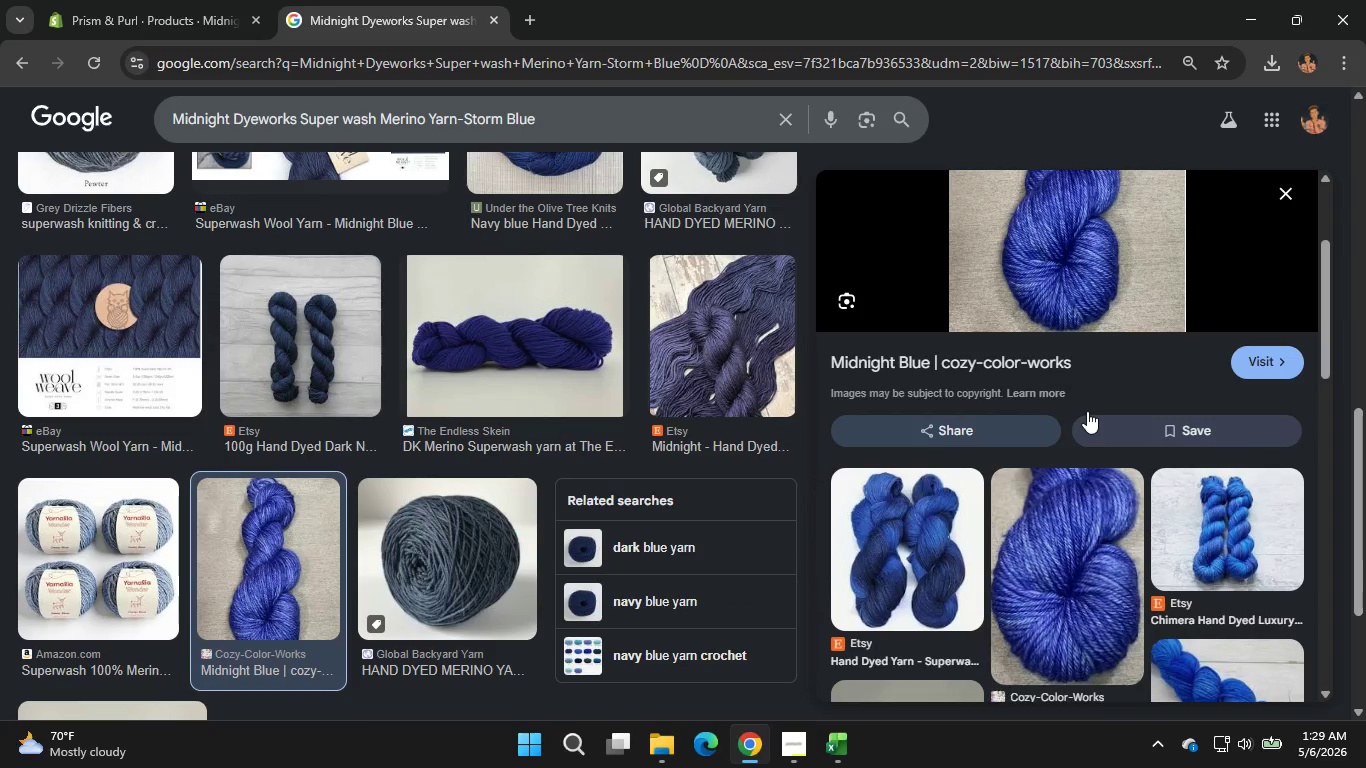 
left_click([967, 522])
 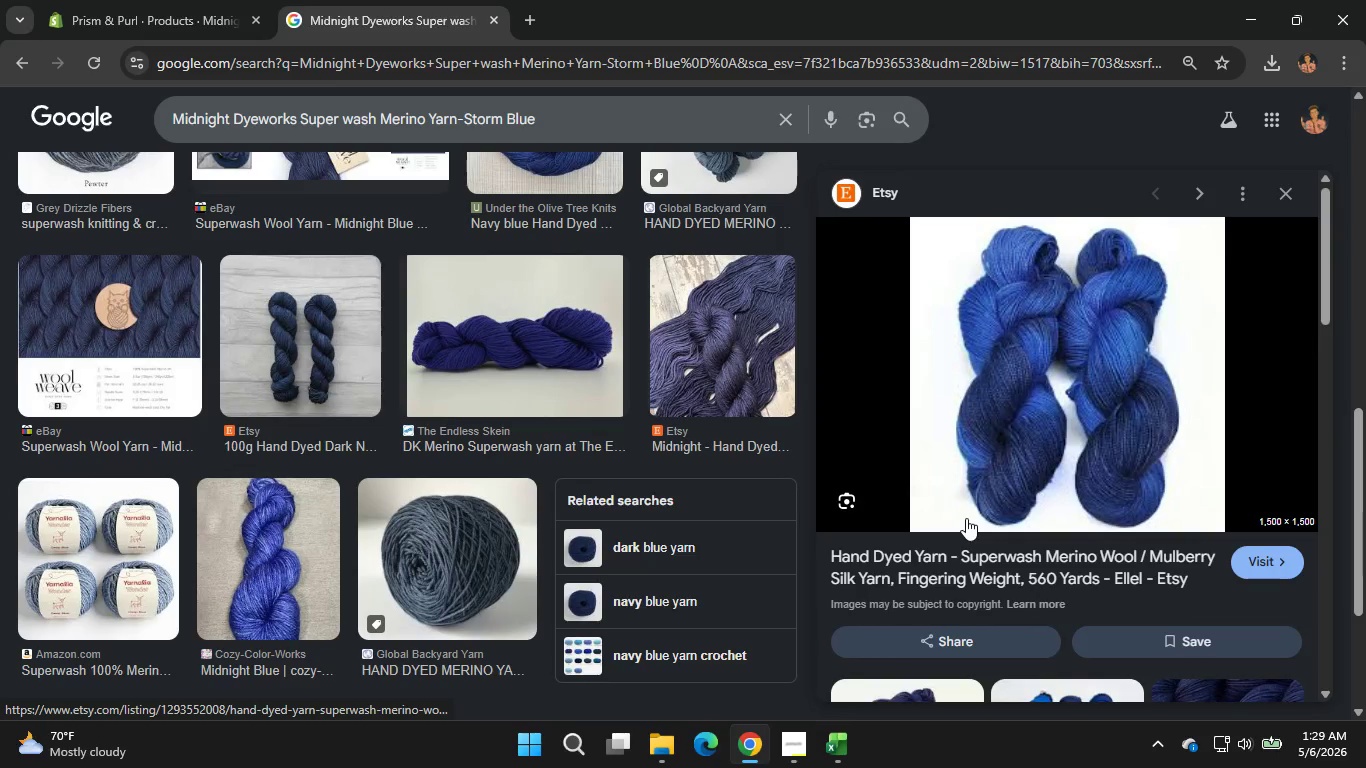 
wait(5.03)
 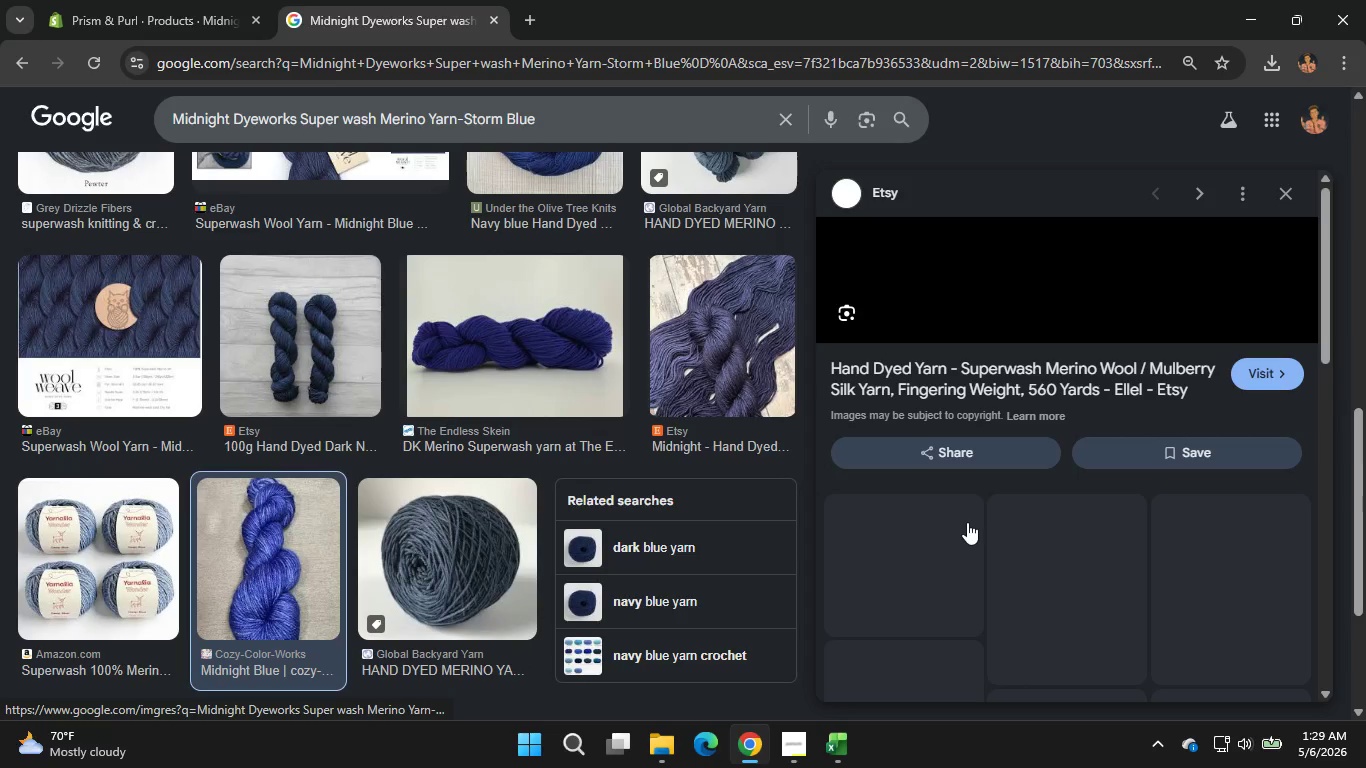 
mouse_move([946, 413])
 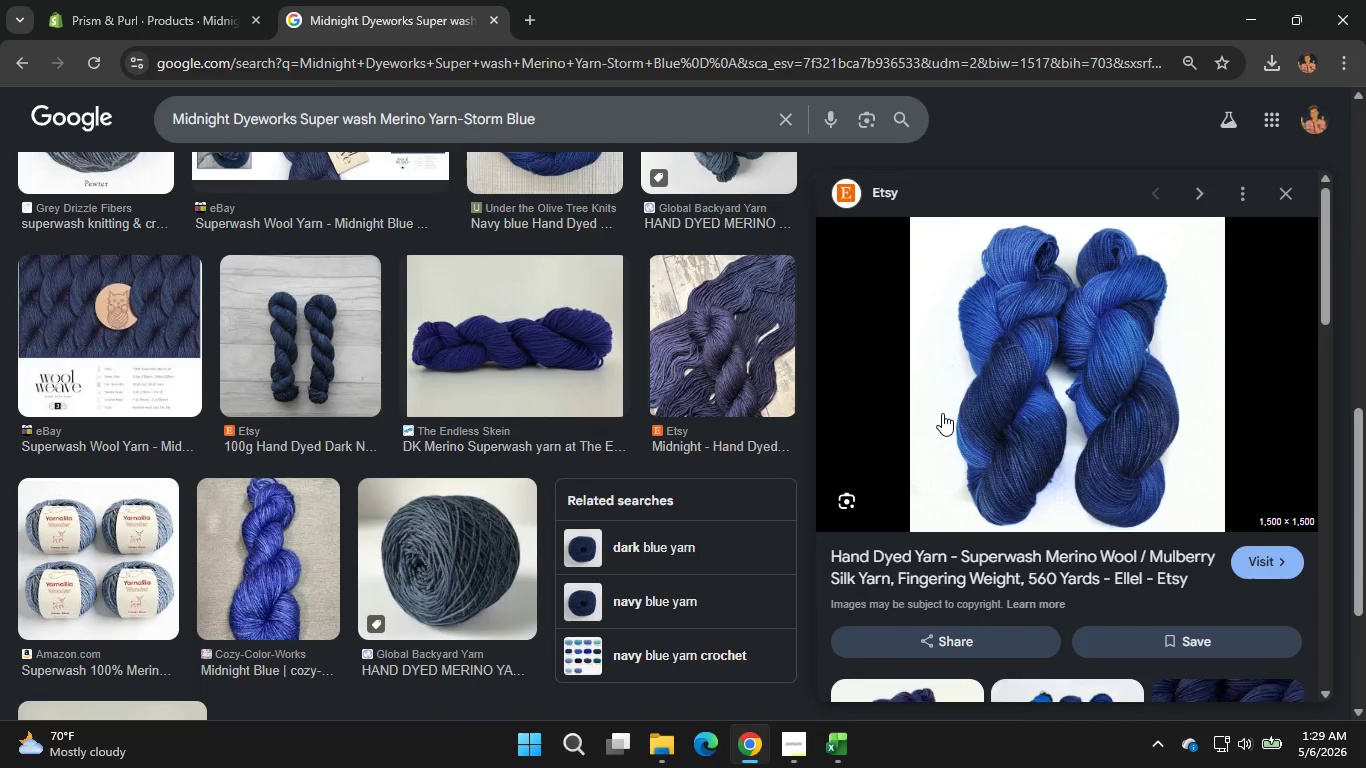 
left_click([942, 413])
 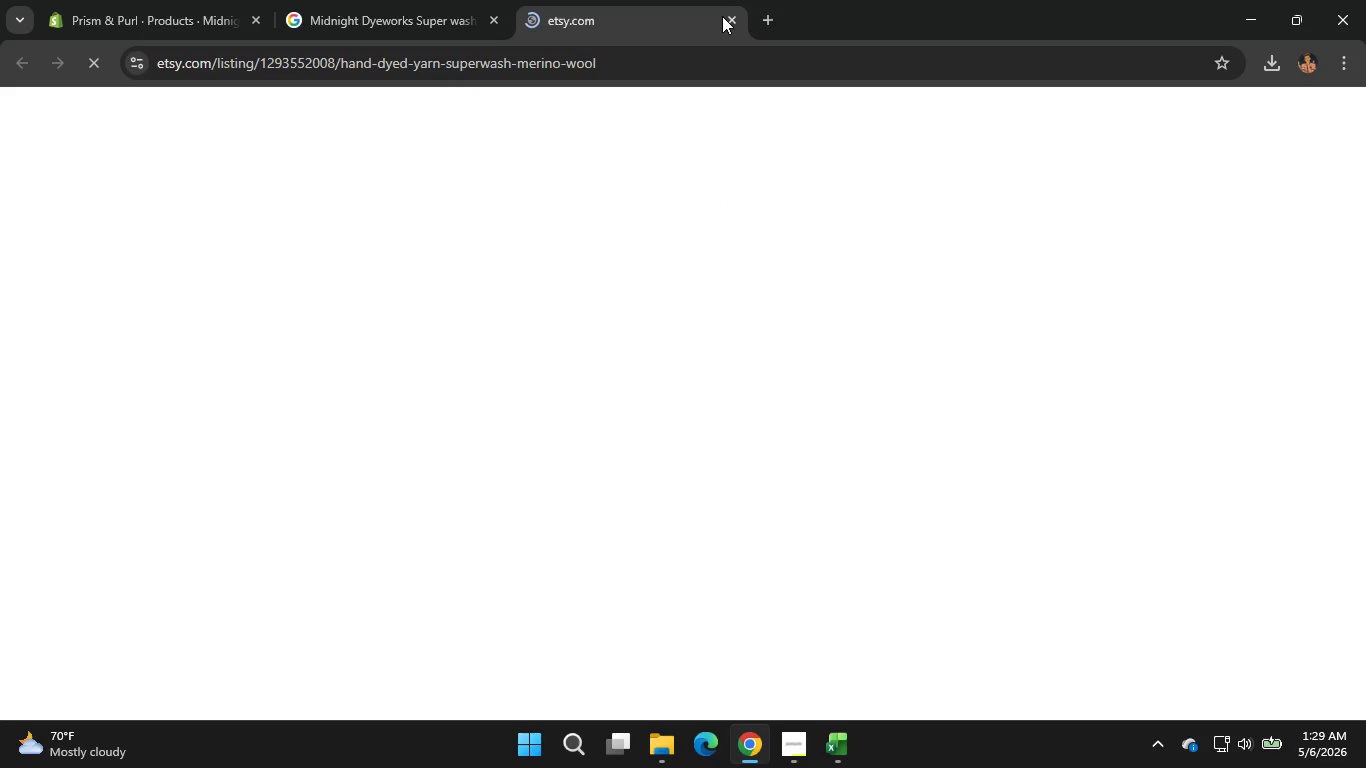 
left_click([722, 17])
 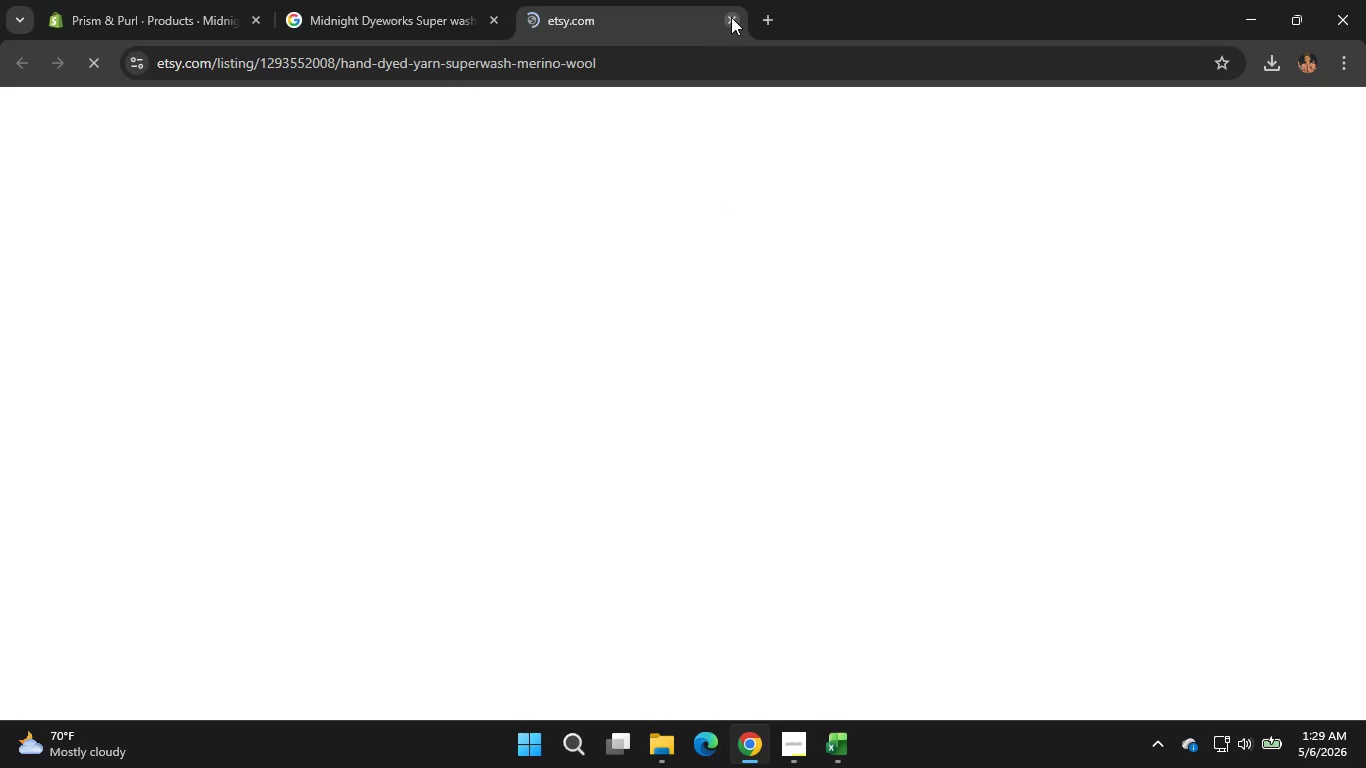 
left_click([731, 17])
 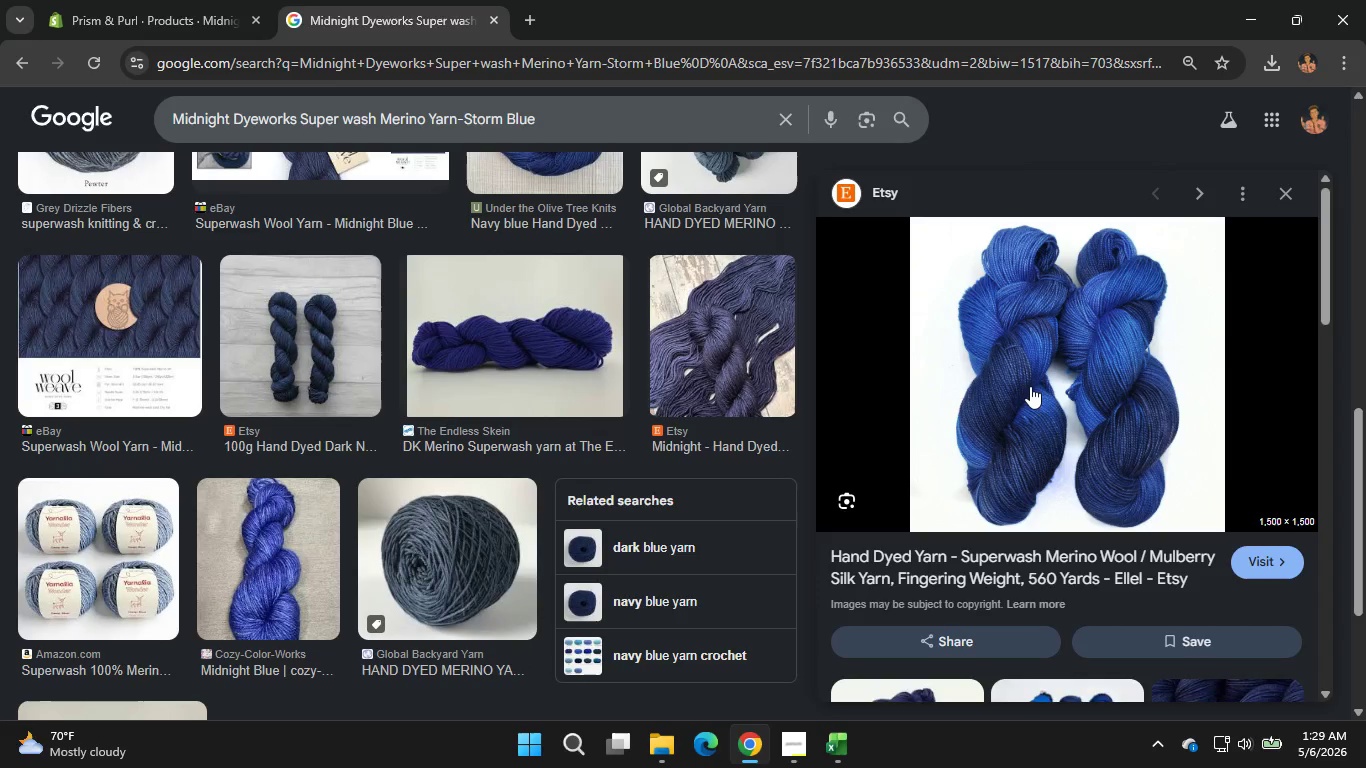 
right_click([1039, 381])
 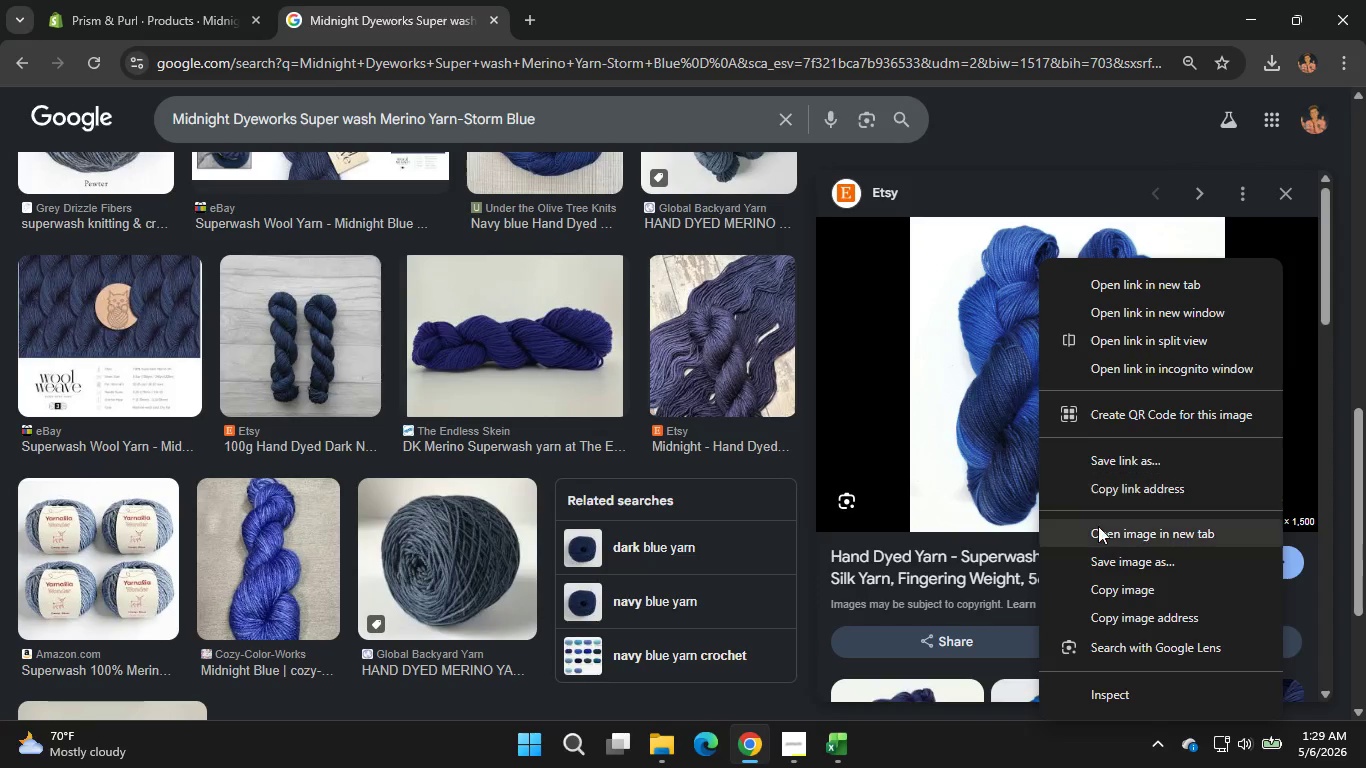 
left_click([1099, 560])
 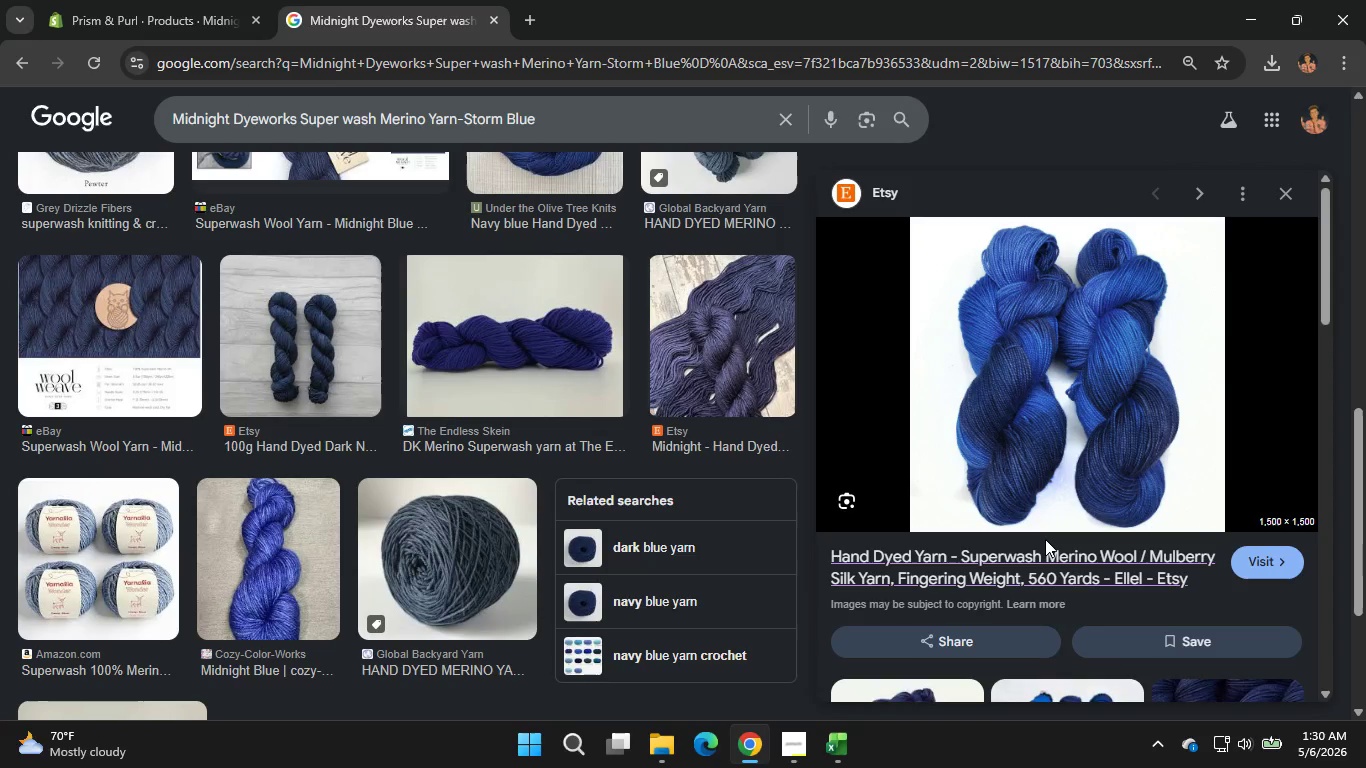 
wait(11.83)
 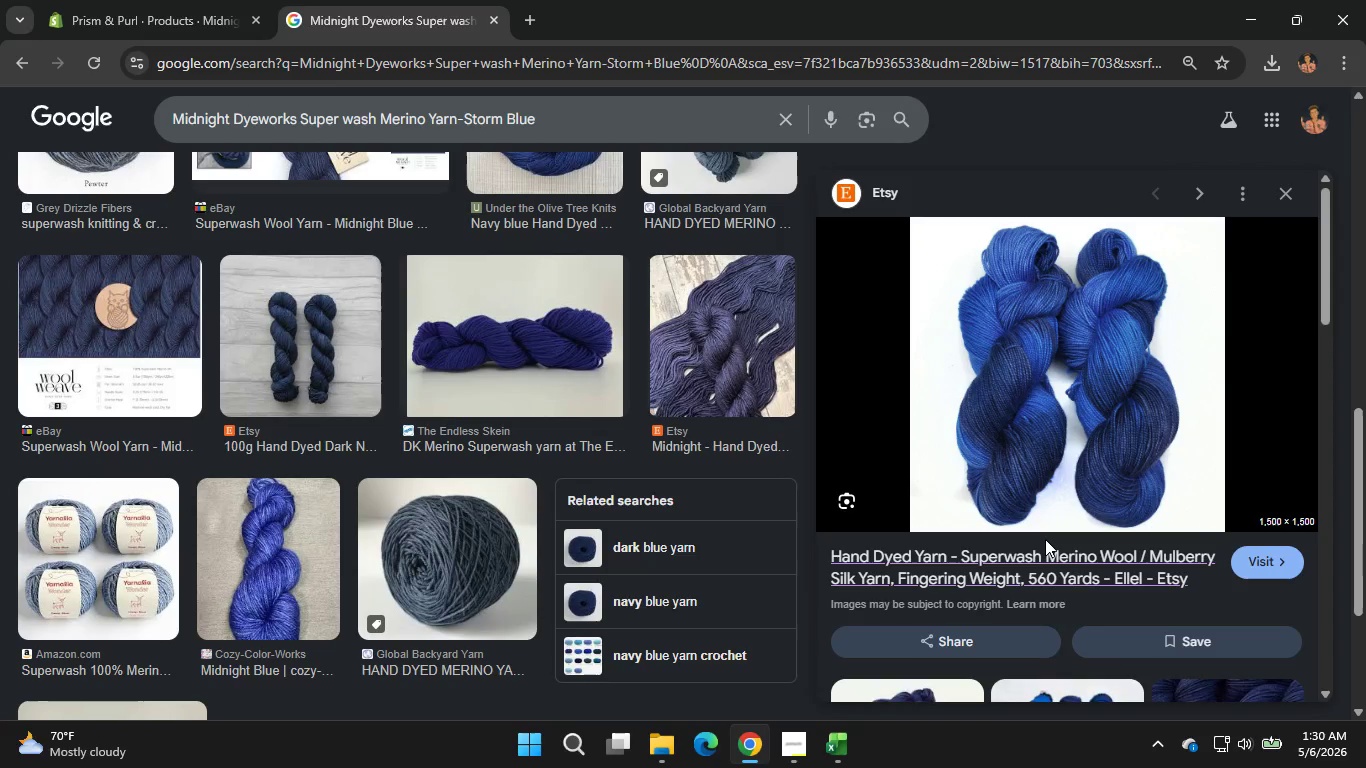 
key(6)
 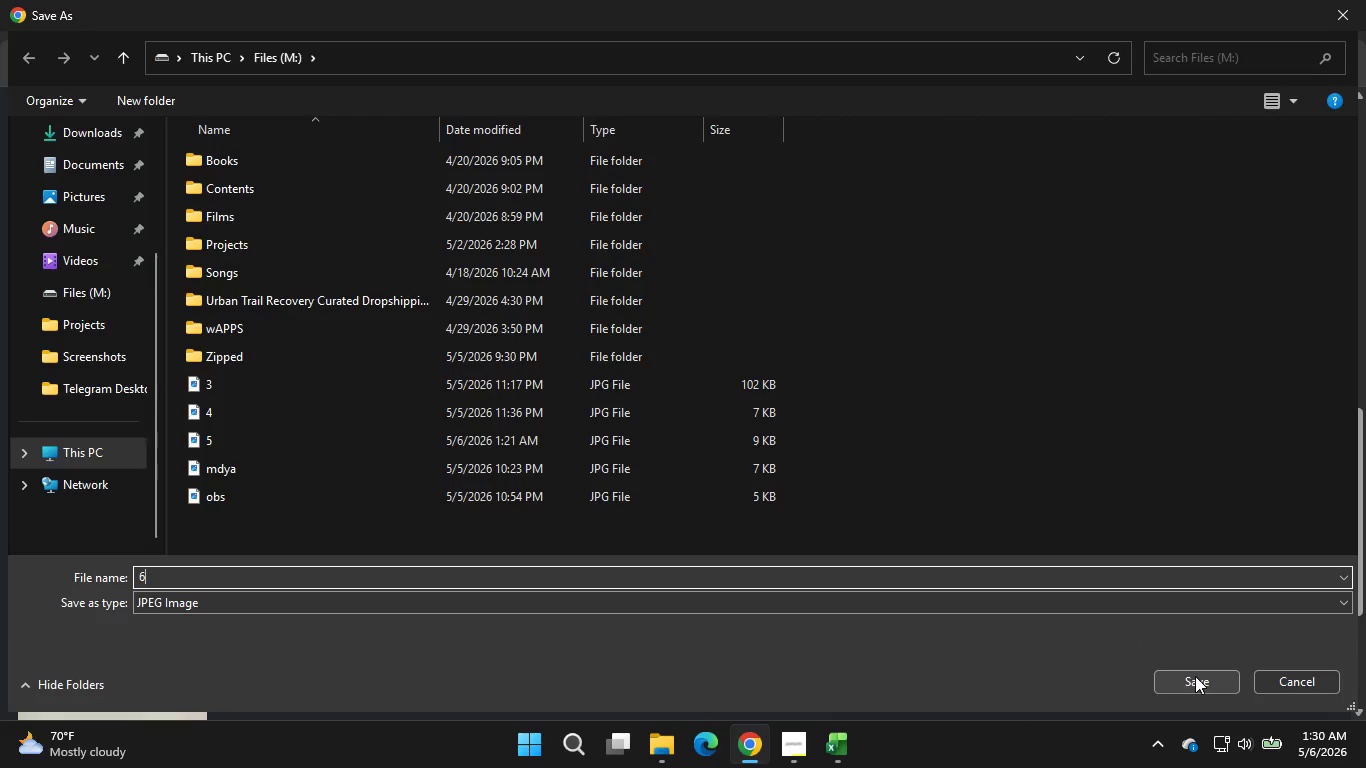 
left_click([1195, 676])
 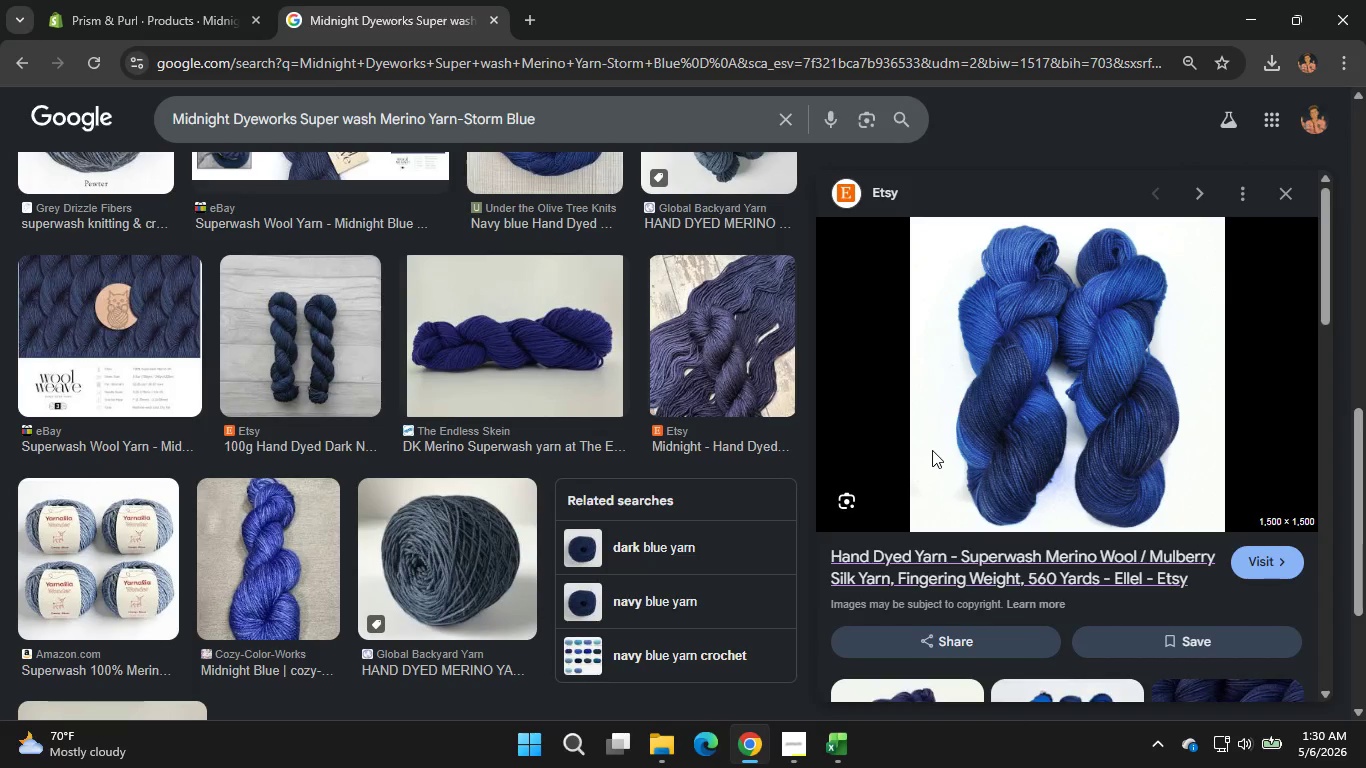 
left_click([192, 21])
 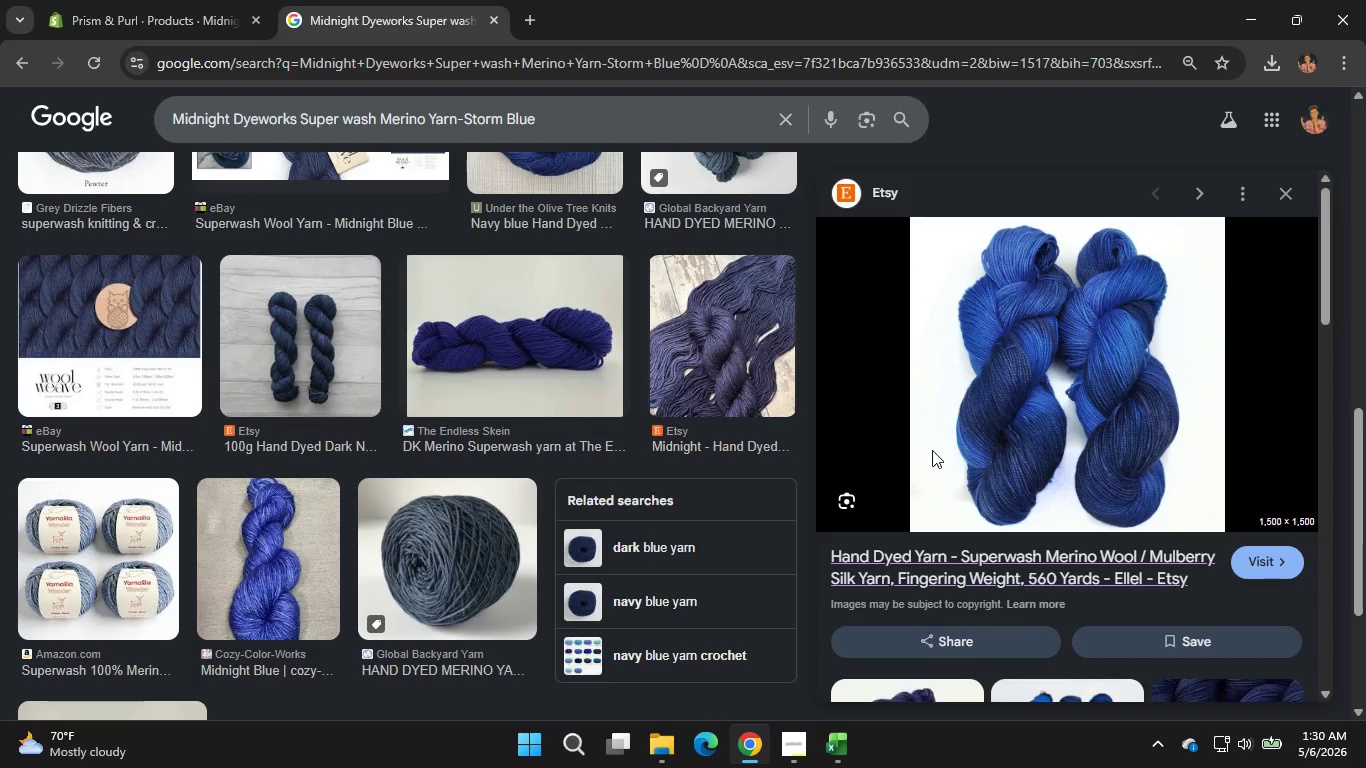 
mouse_move([146, 25])
 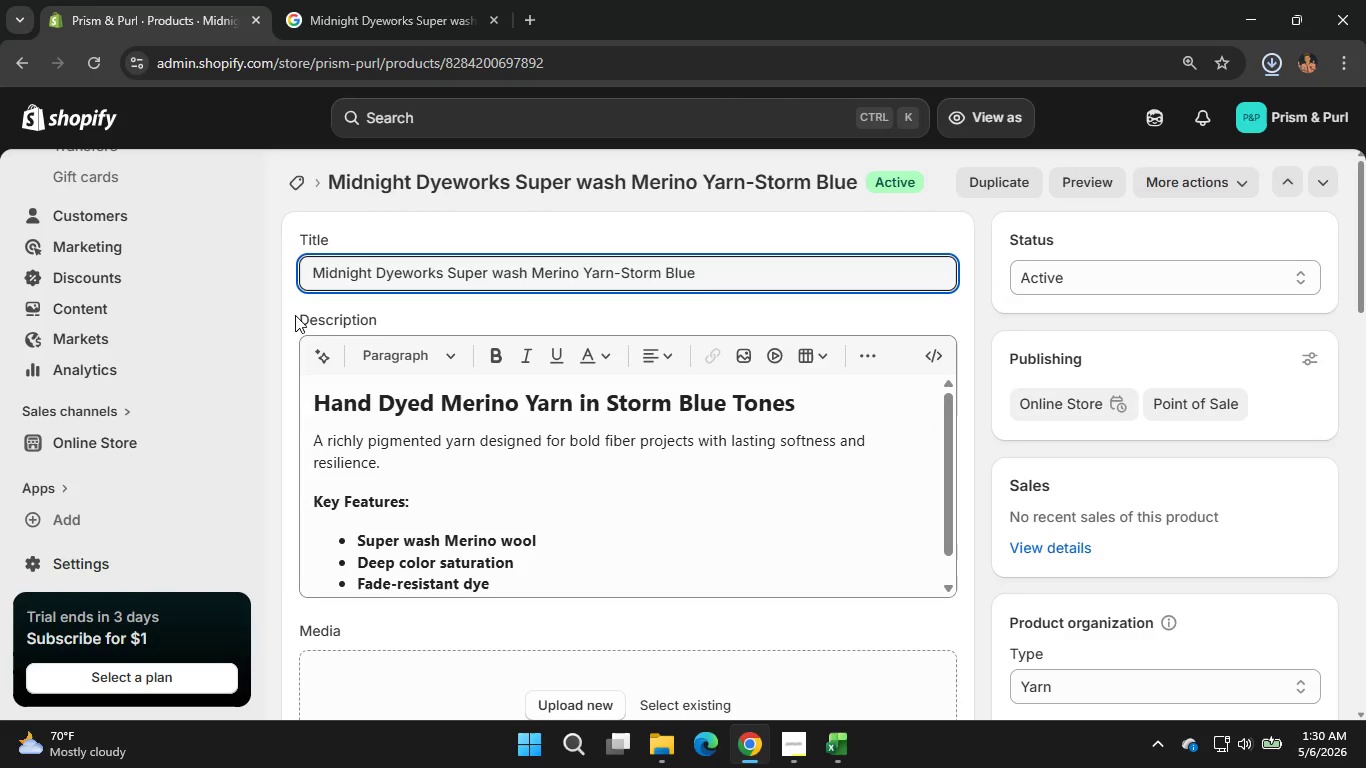 
left_click([295, 315])
 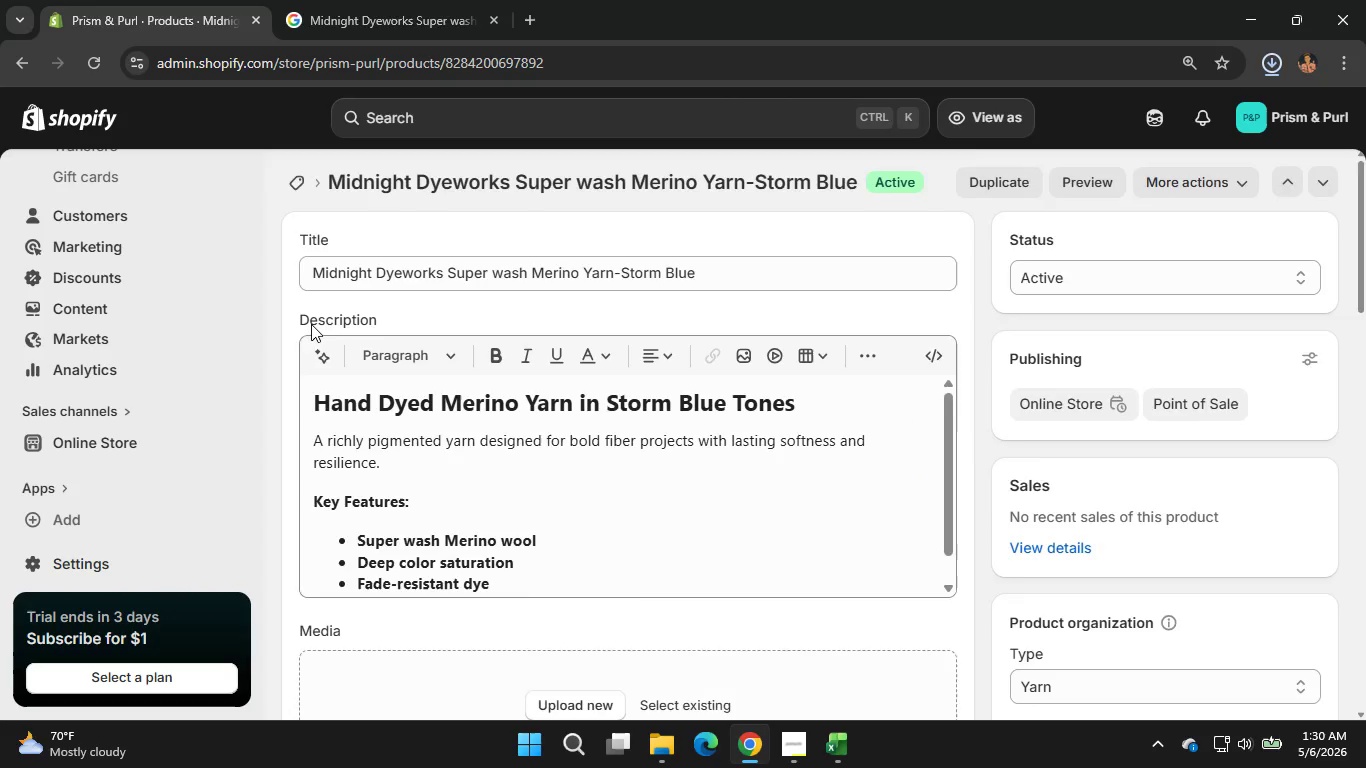 
scroll: coordinate [311, 324], scroll_direction: down, amount: 1.0
 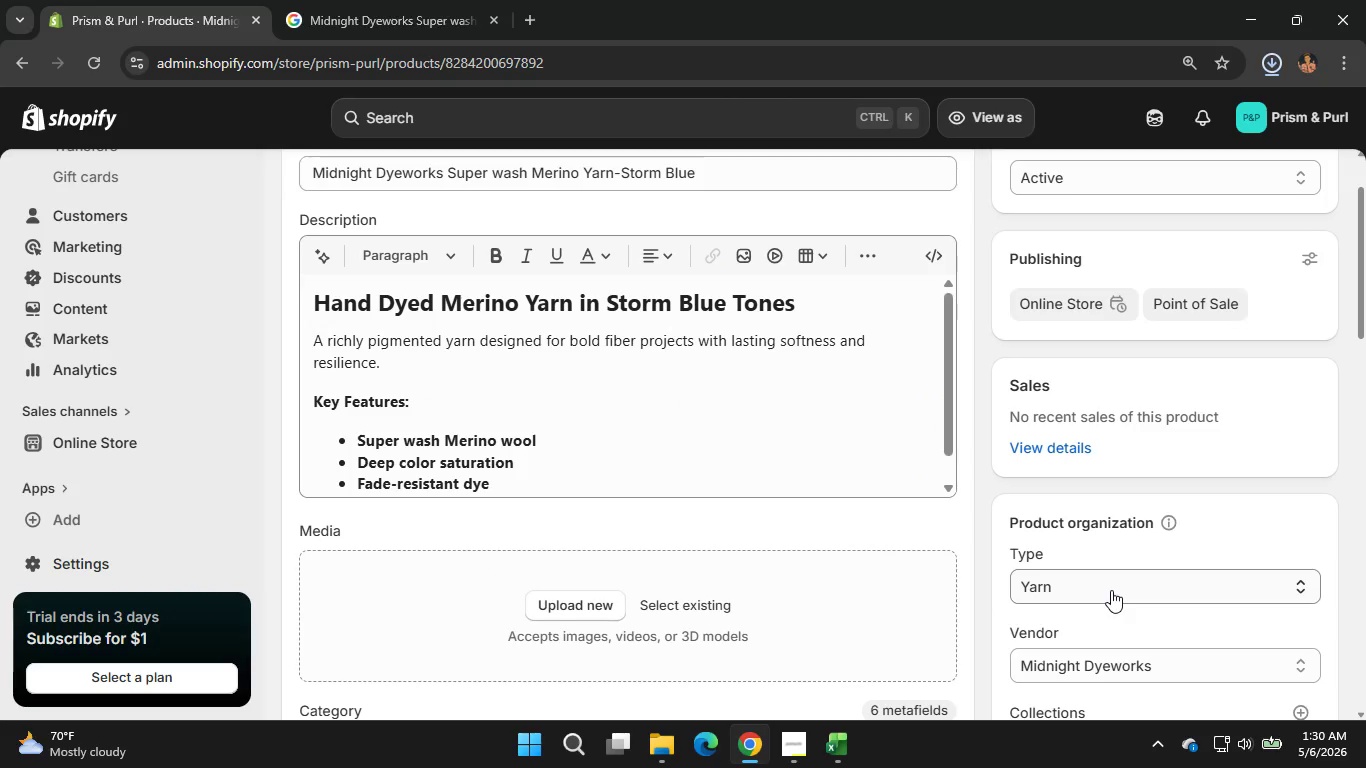 
left_click([1111, 590])
 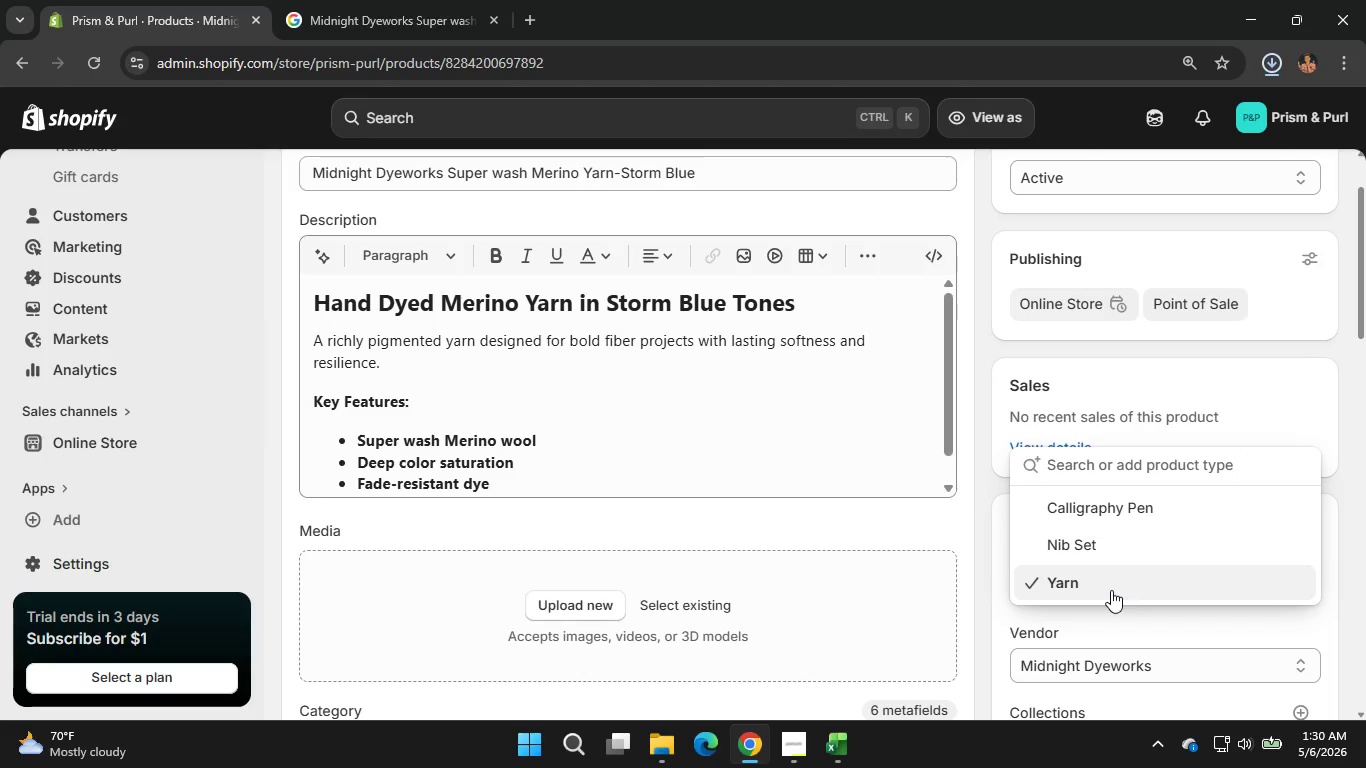 
left_click([1111, 590])
 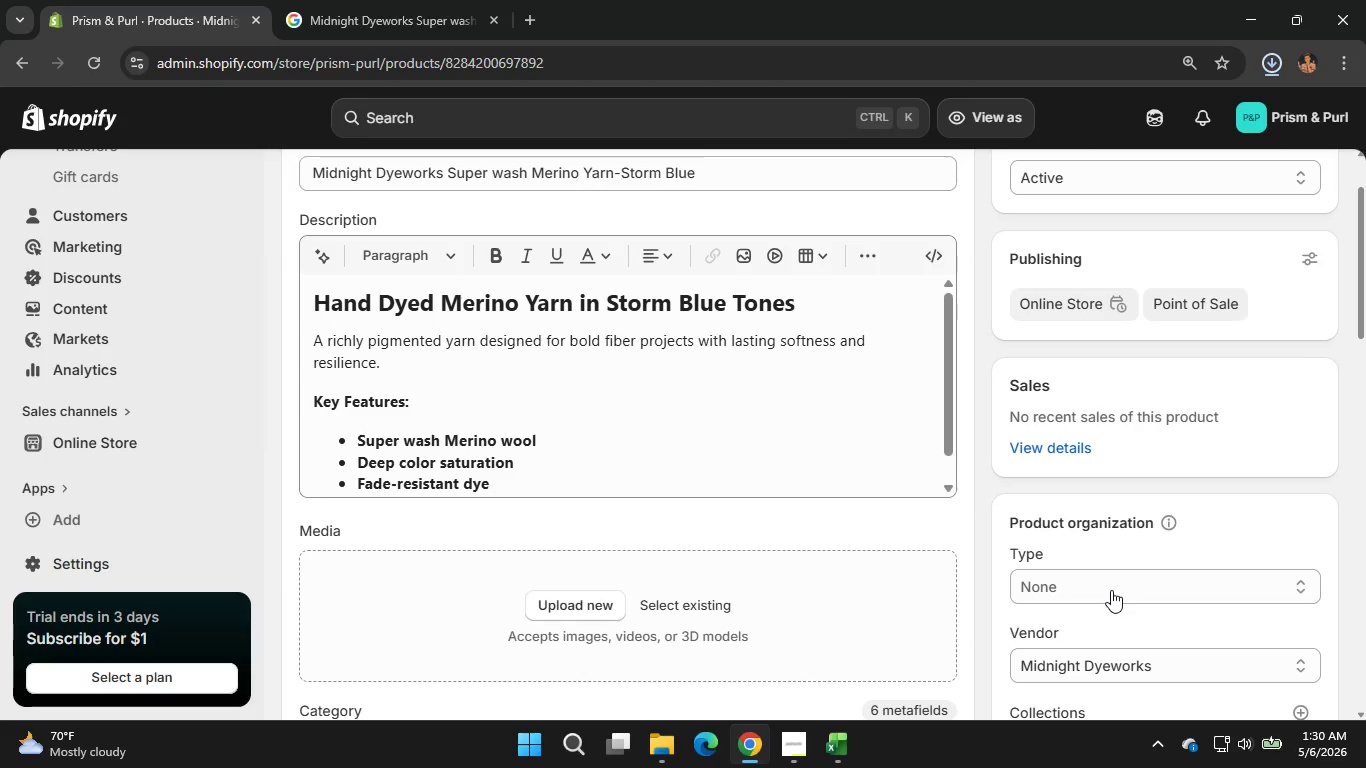 
left_click([1137, 583])
 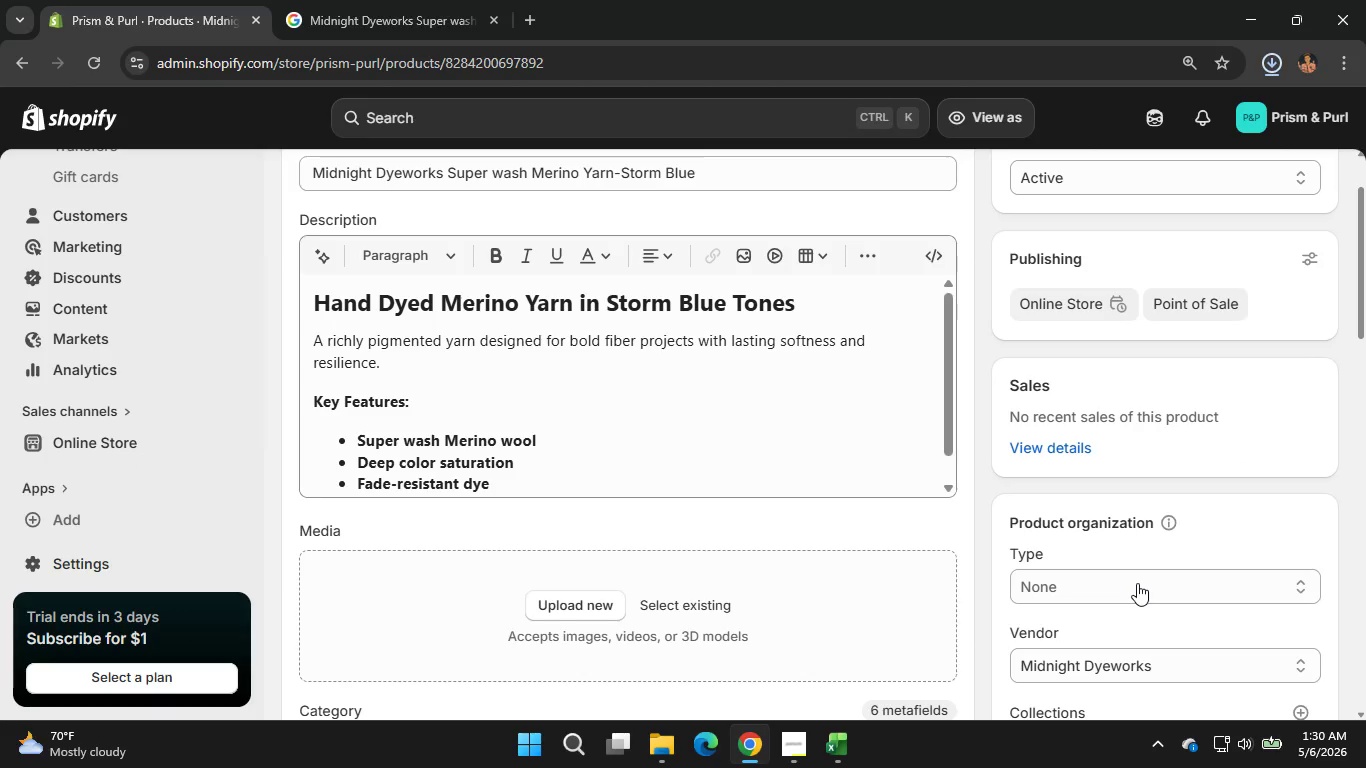 
left_click([1137, 583])
 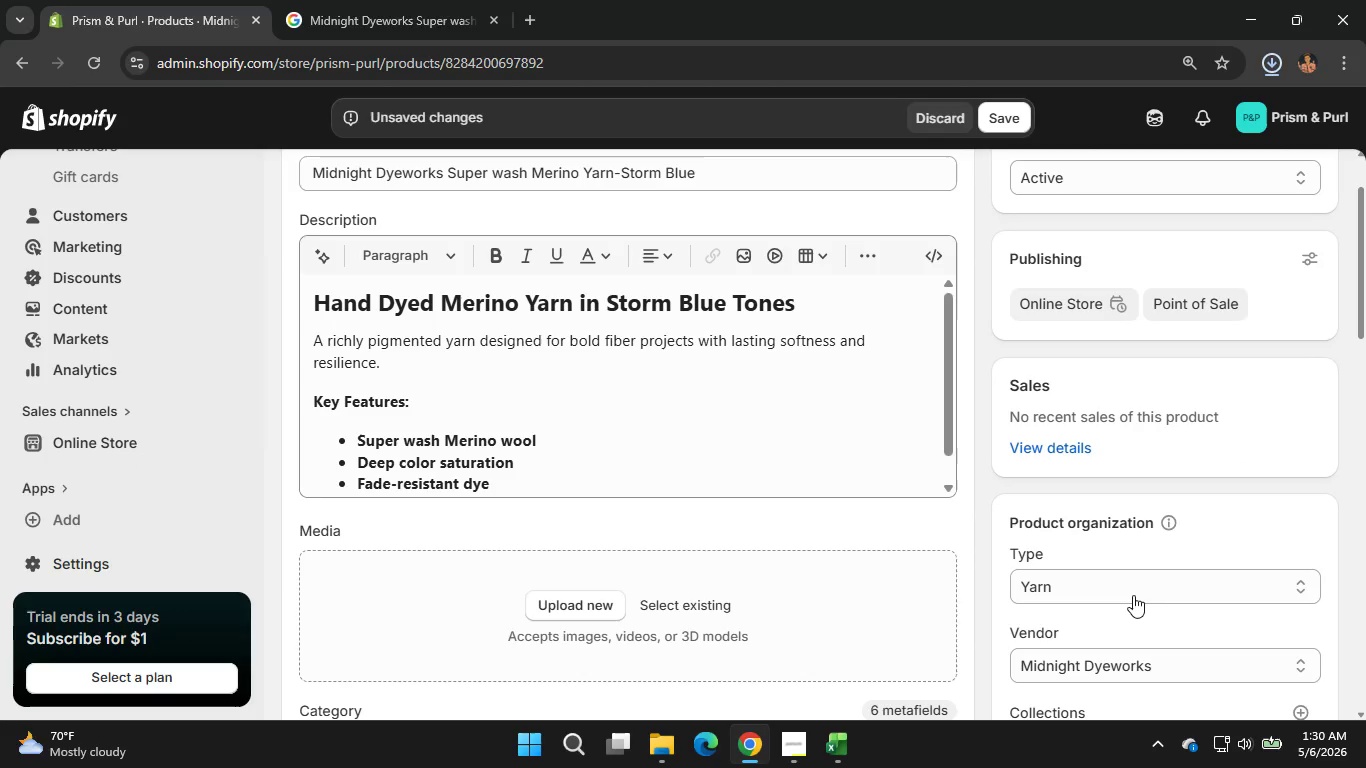 
scroll: coordinate [1037, 580], scroll_direction: up, amount: 1.0
 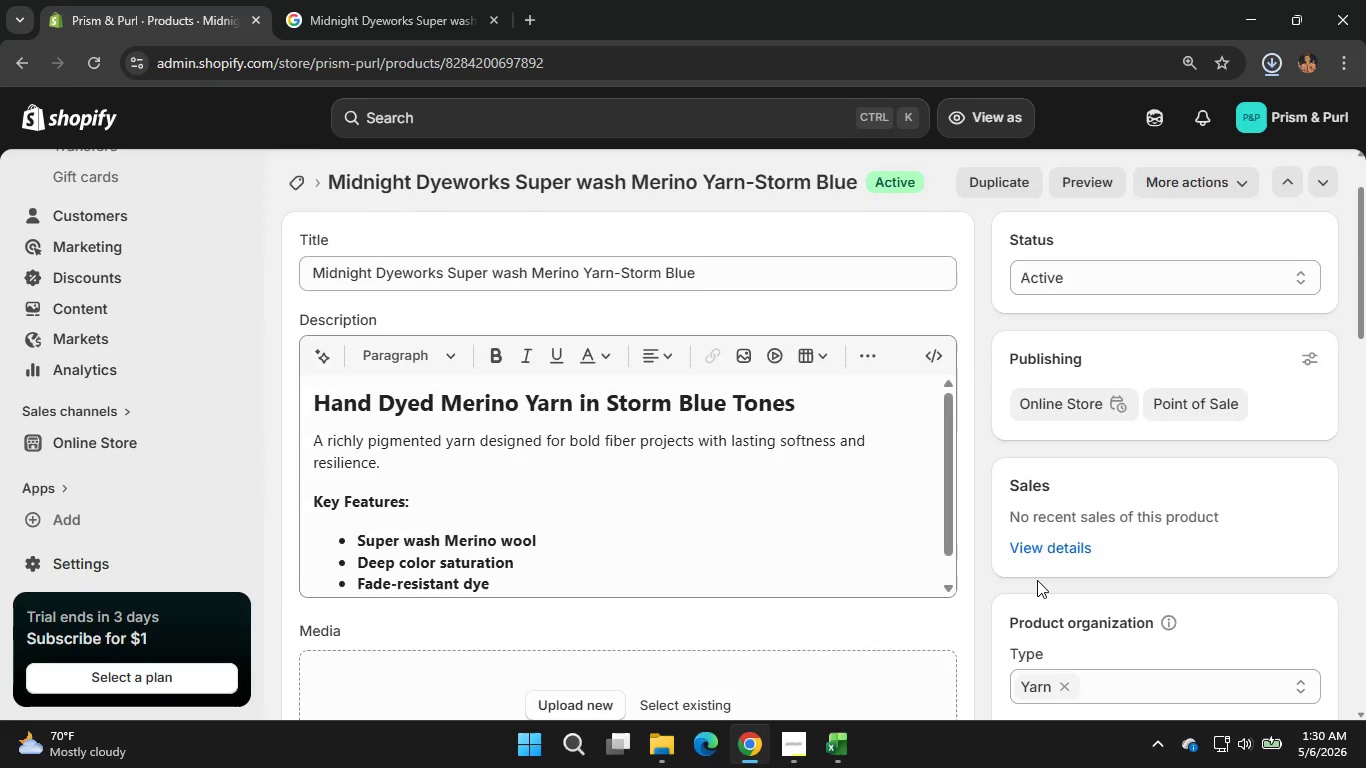 
scroll: coordinate [1169, 620], scroll_direction: down, amount: 3.0
 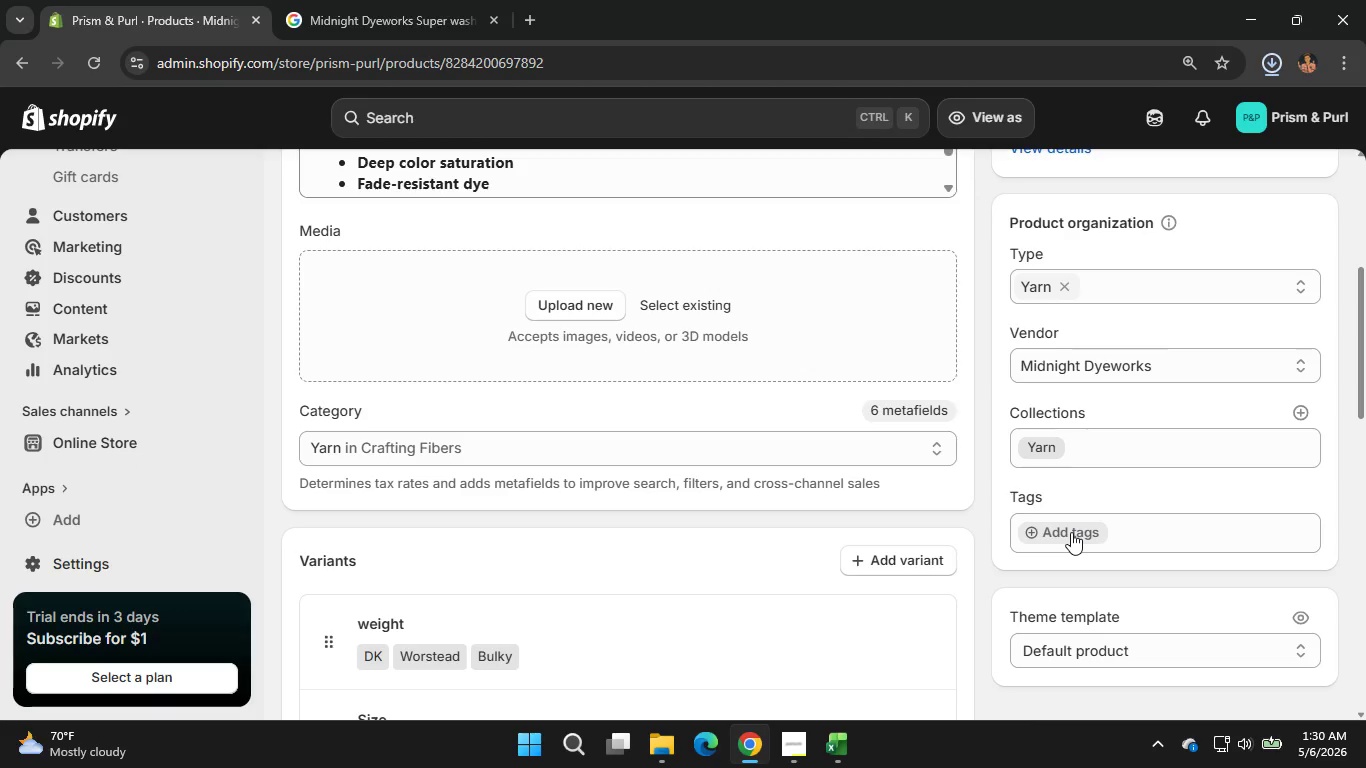 
left_click([1071, 532])
 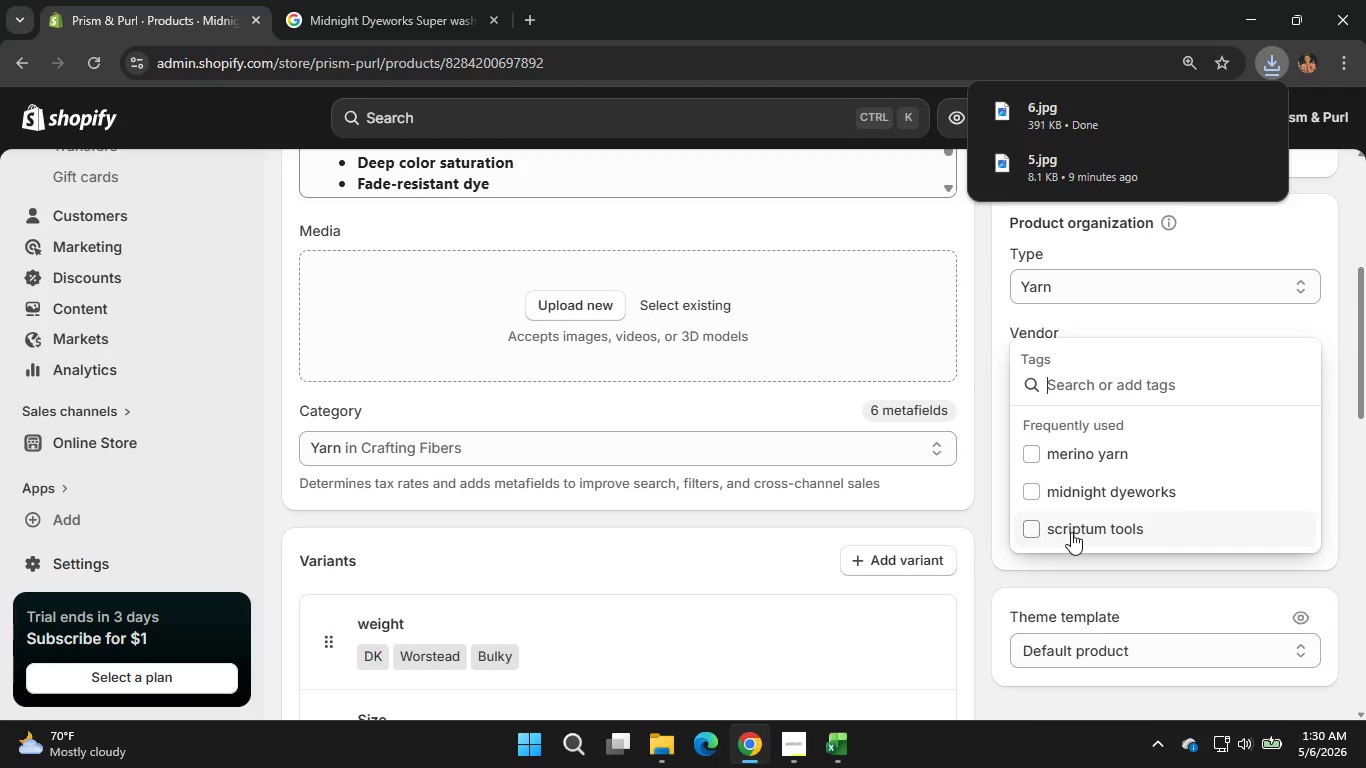 
left_click([1078, 484])
 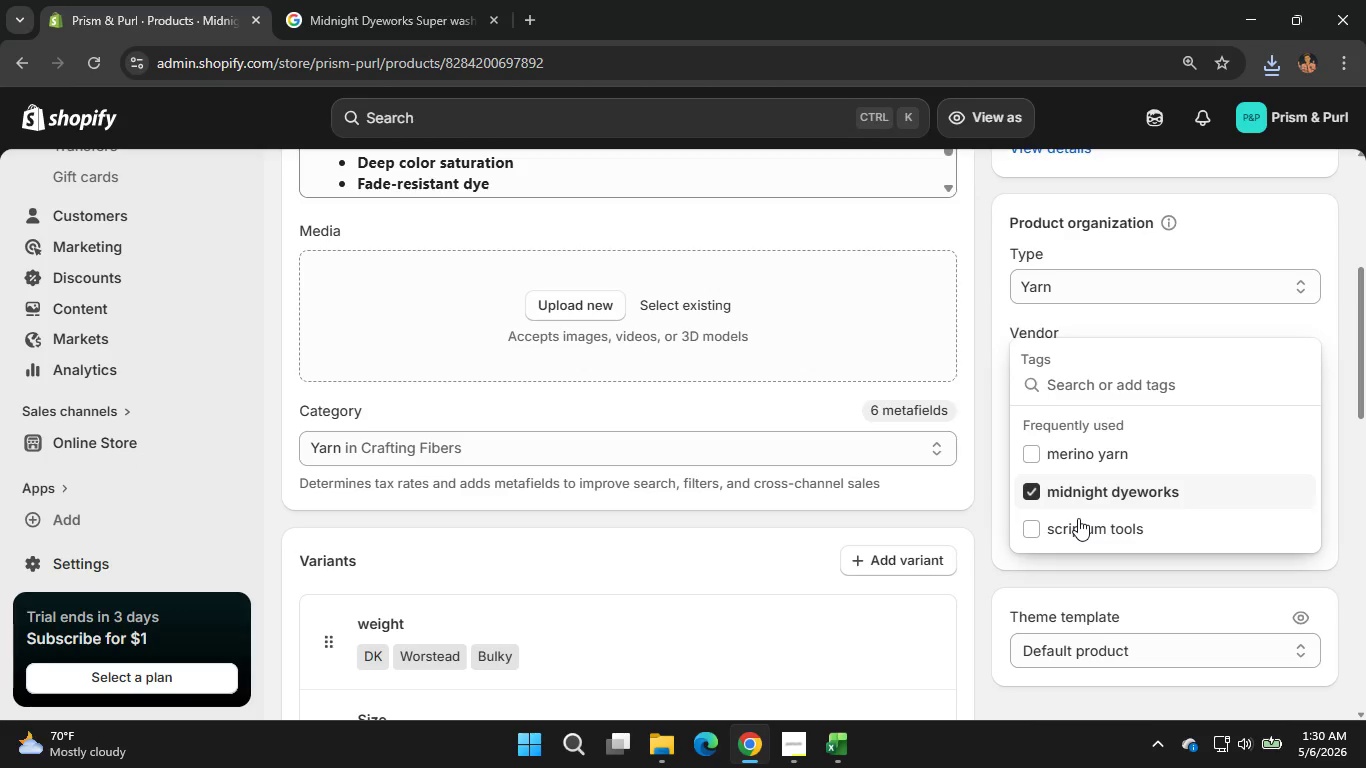 
left_click([1069, 578])
 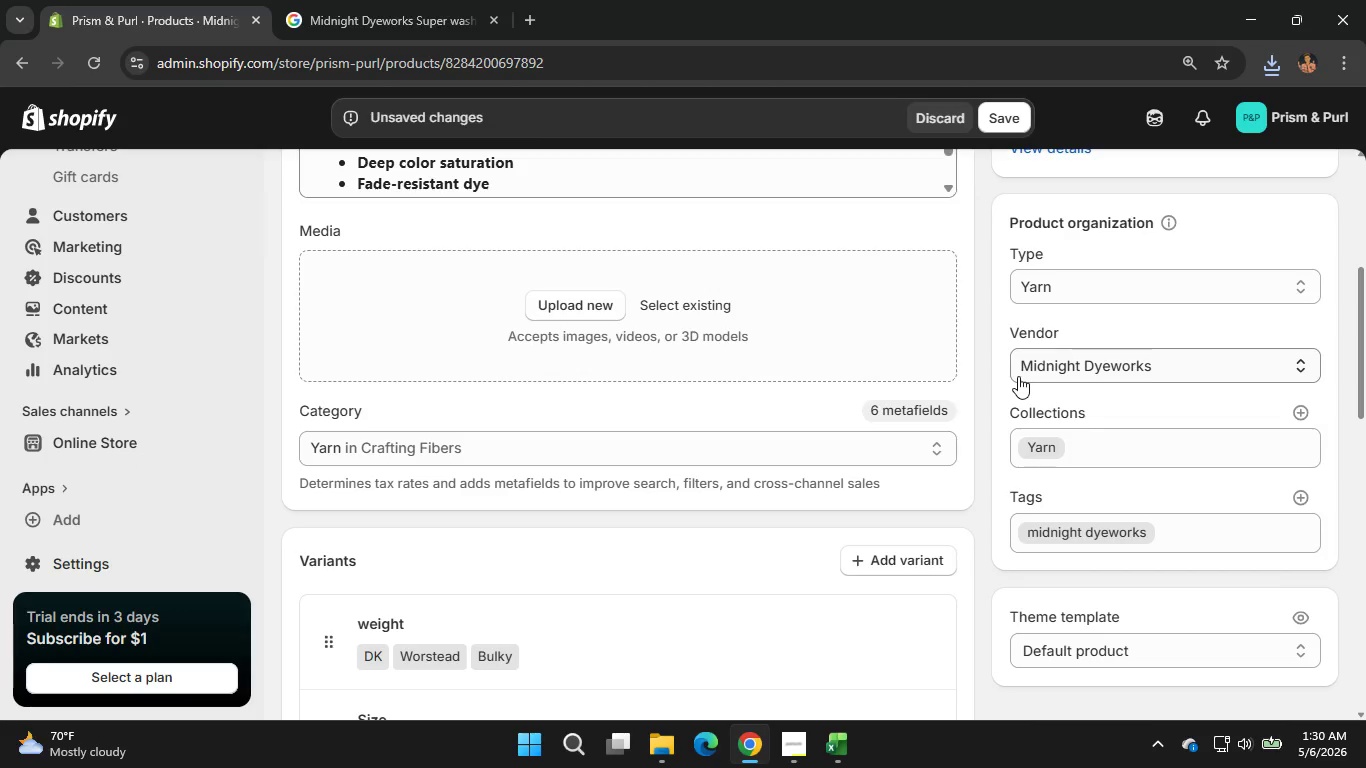 
scroll: coordinate [1017, 376], scroll_direction: up, amount: 1.0
 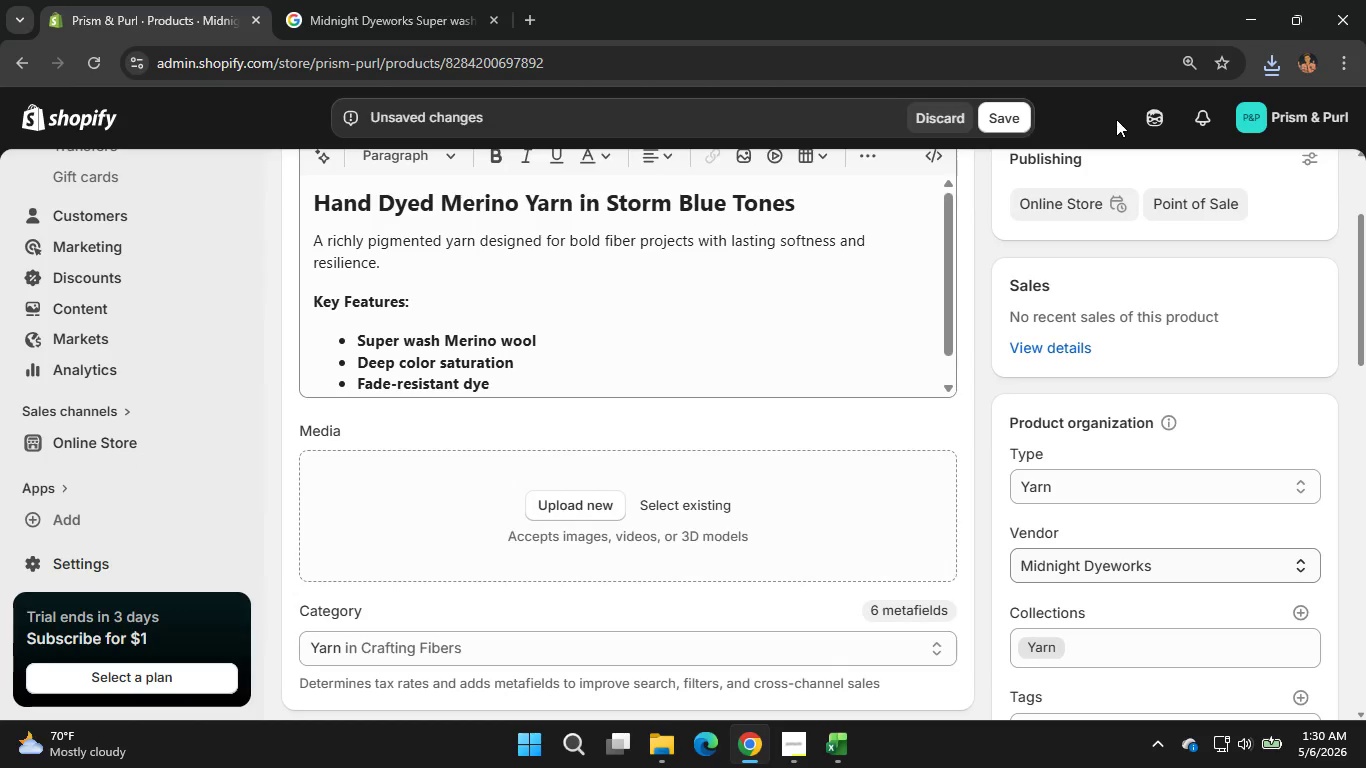 
left_click([1282, 67])
 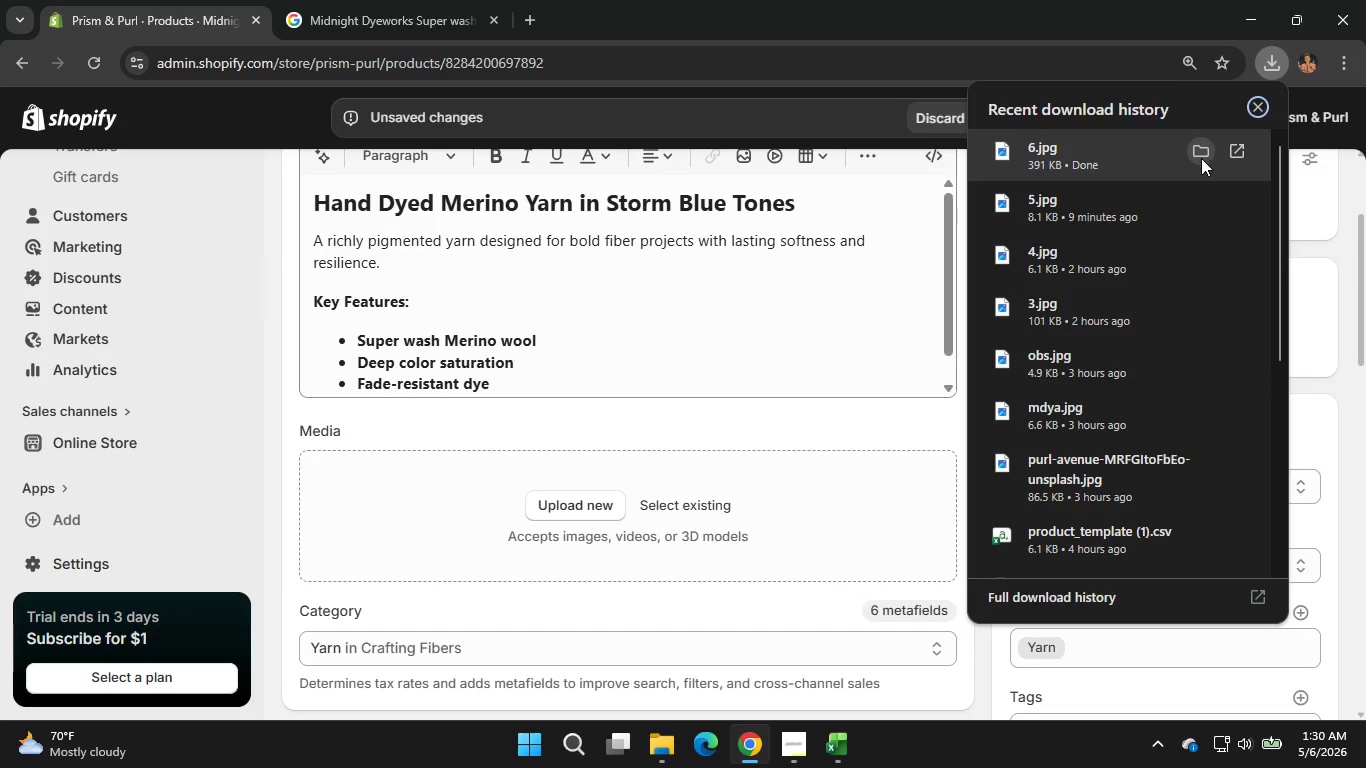 
left_click([1201, 158])
 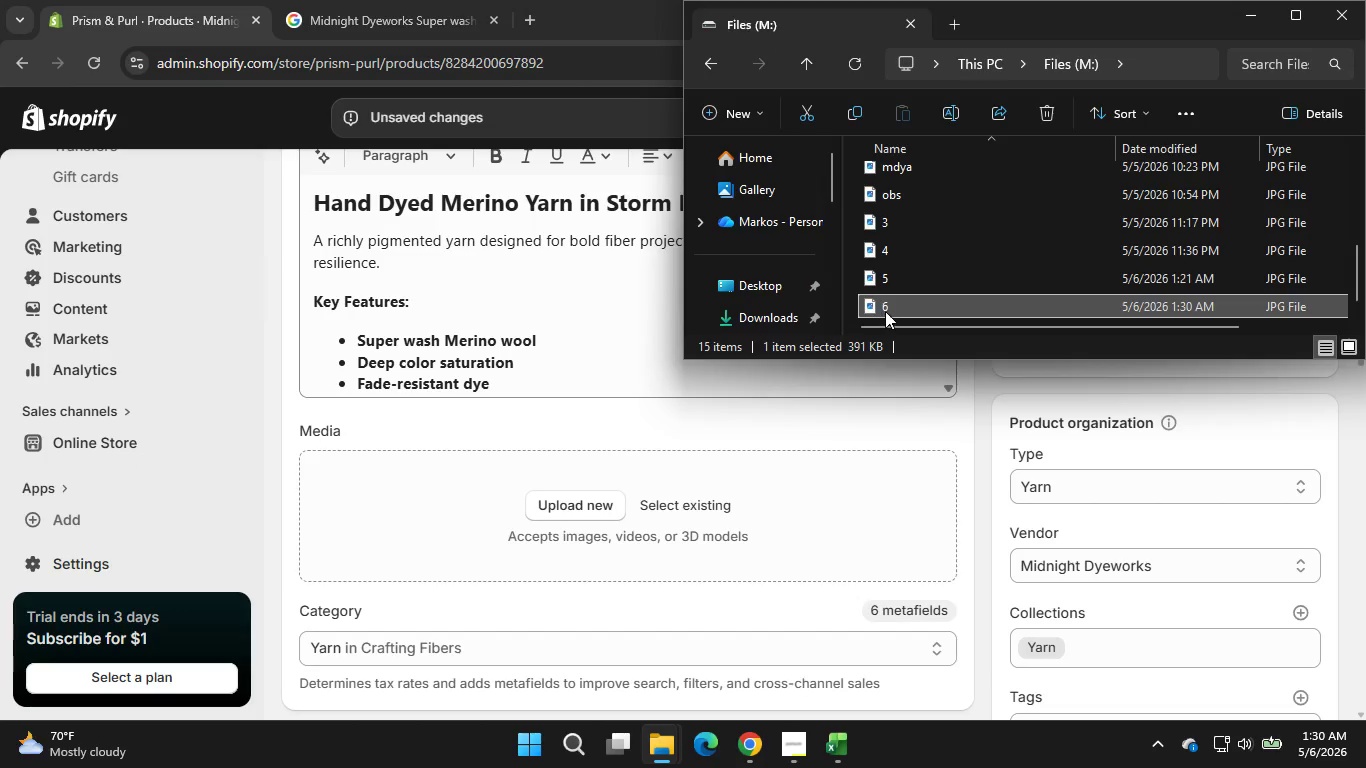 
left_click_drag(start_coordinate=[889, 308], to_coordinate=[549, 508])
 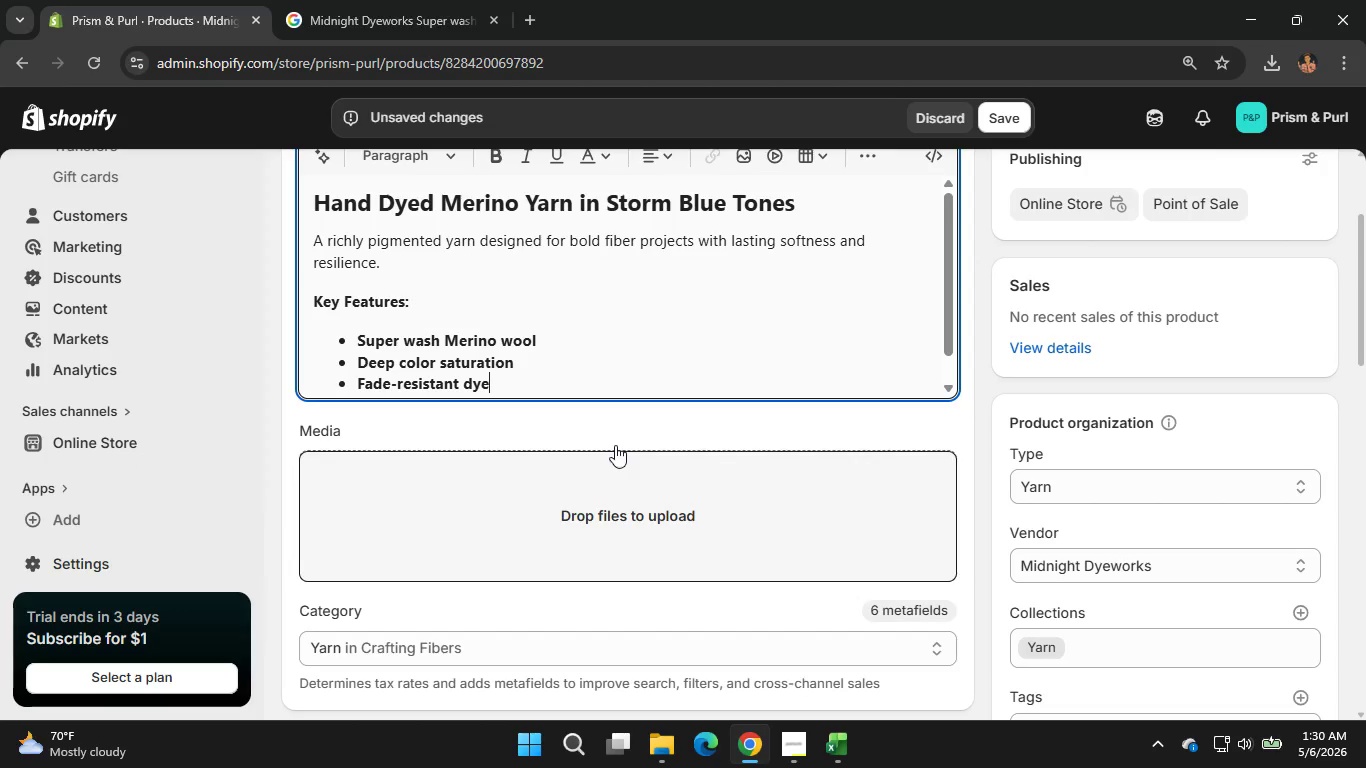 
mouse_move([615, 439])
 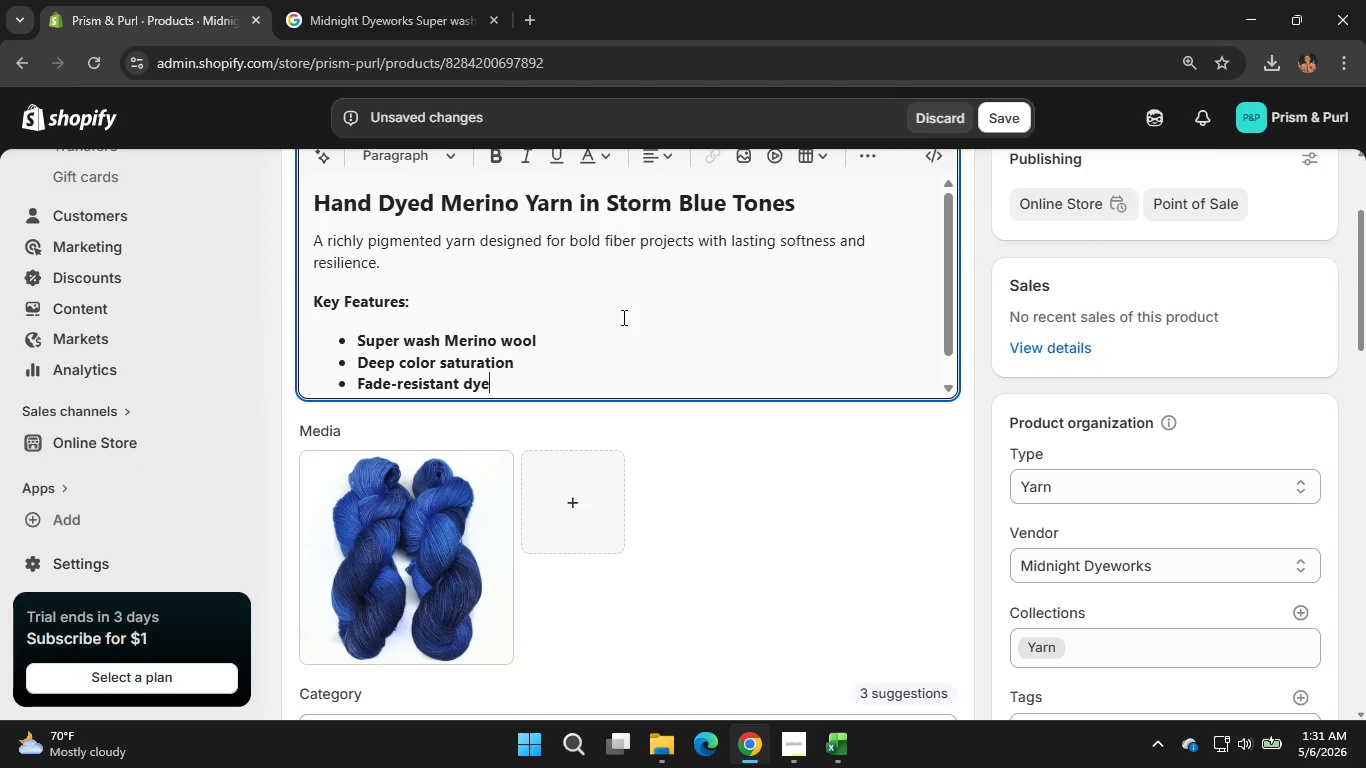 
wait(24.55)
 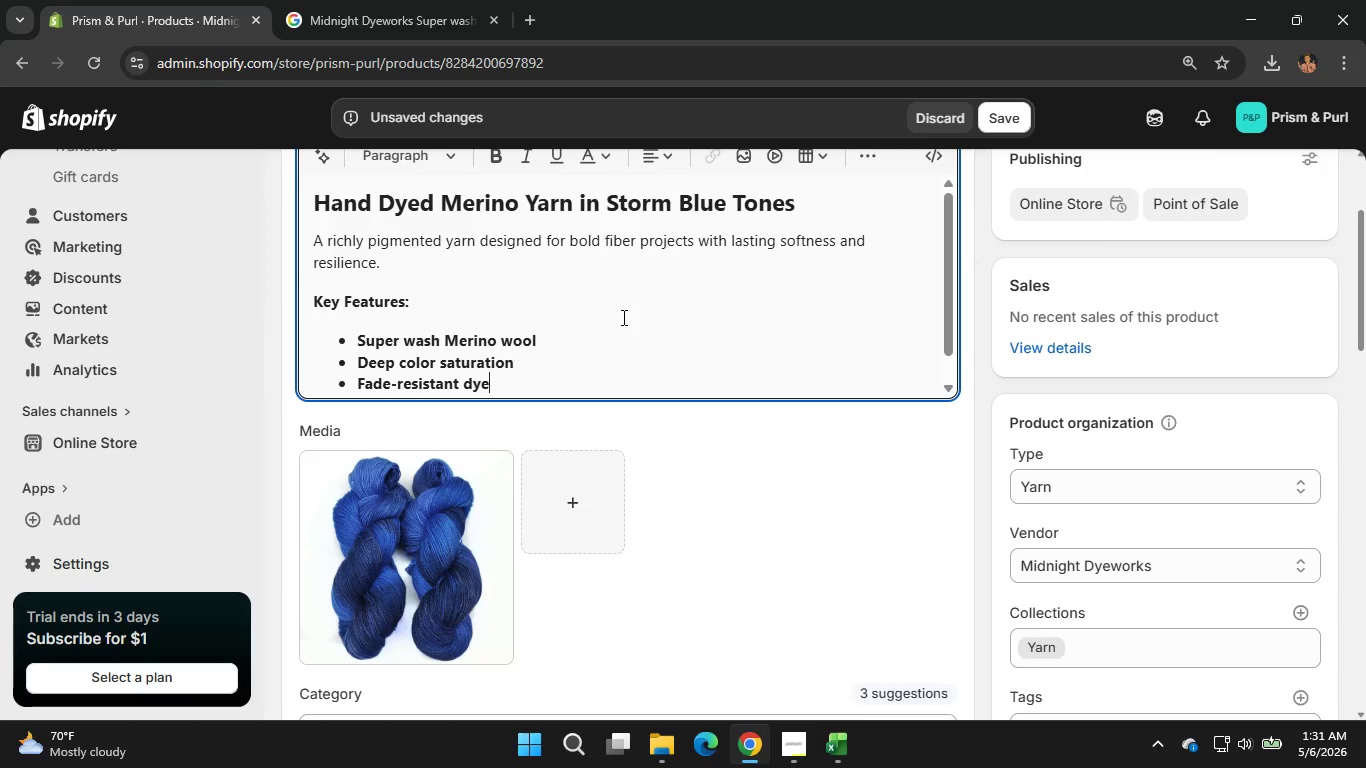 
left_click_drag(start_coordinate=[361, 340], to_coordinate=[515, 394])
 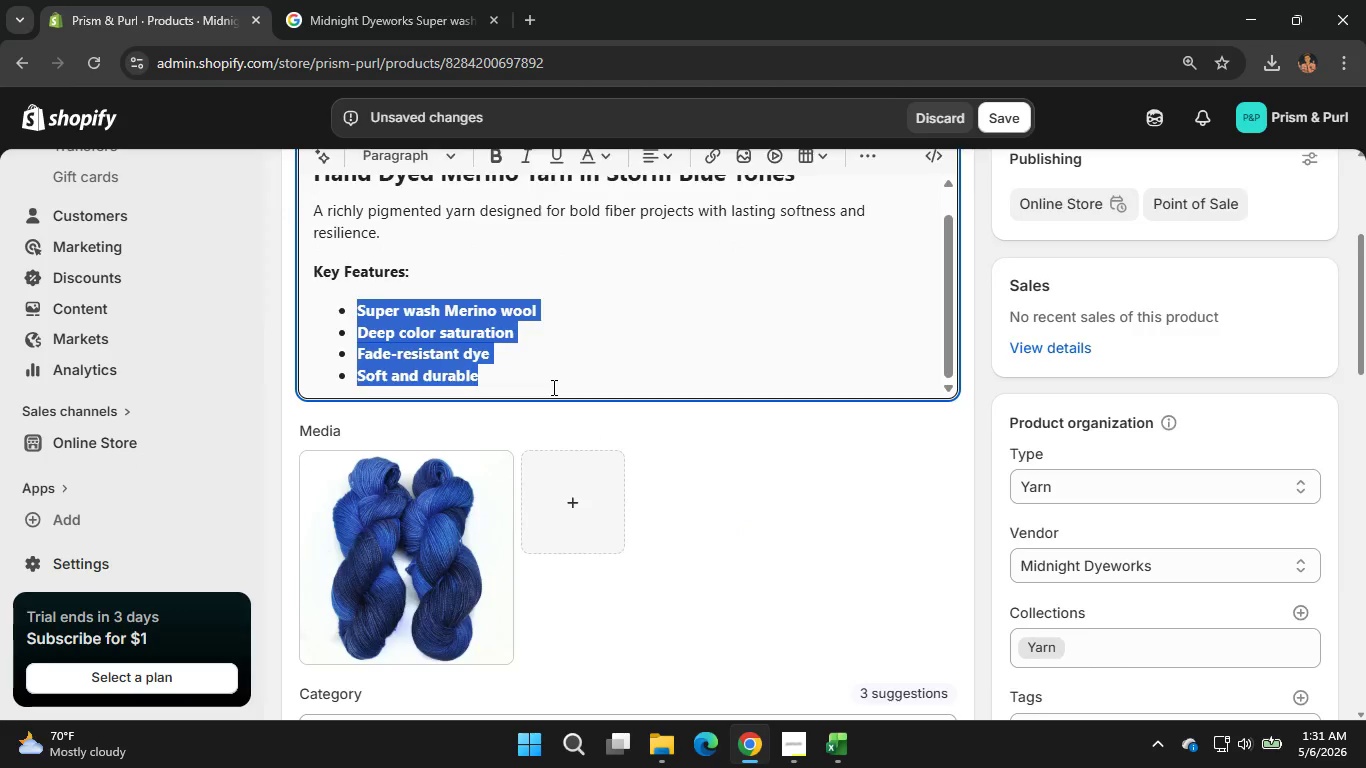 
scroll: coordinate [552, 387], scroll_direction: down, amount: 1.0
 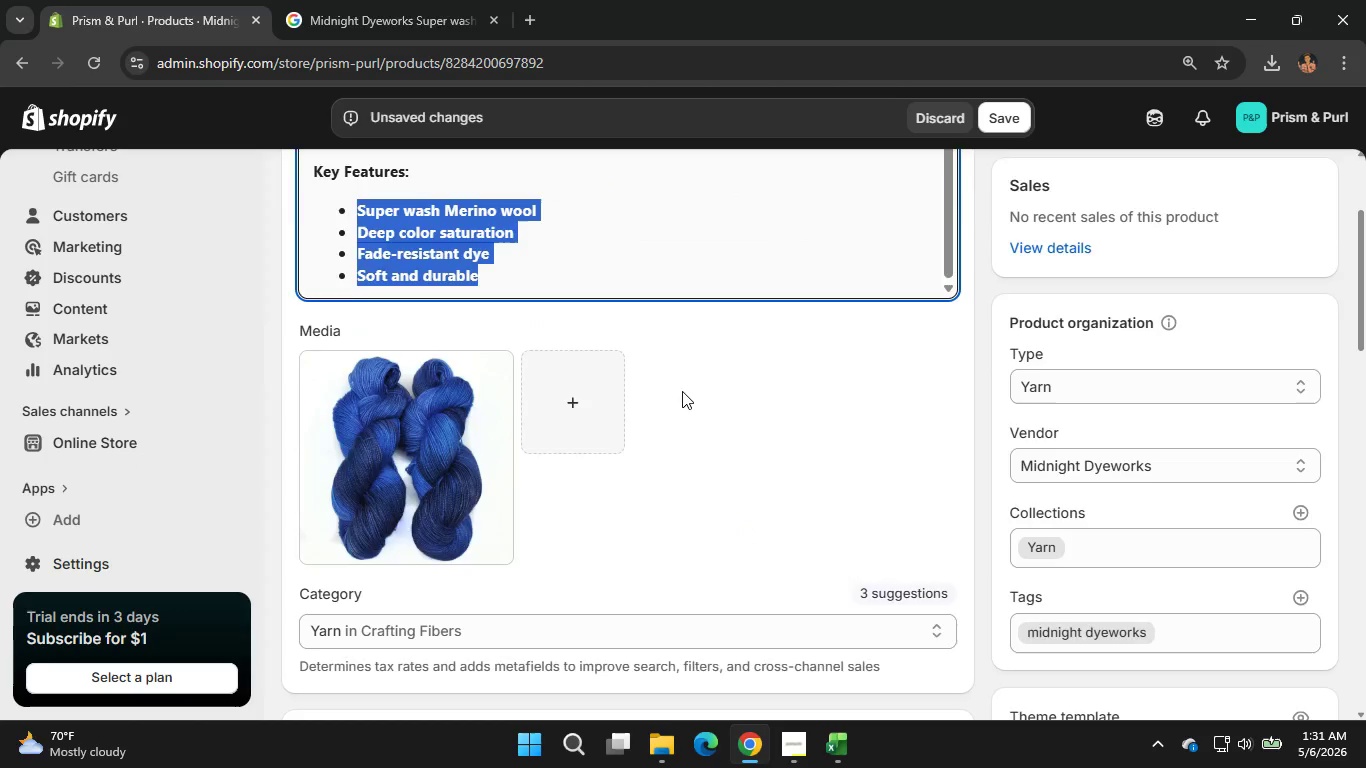 
scroll: coordinate [682, 391], scroll_direction: up, amount: 4.0
 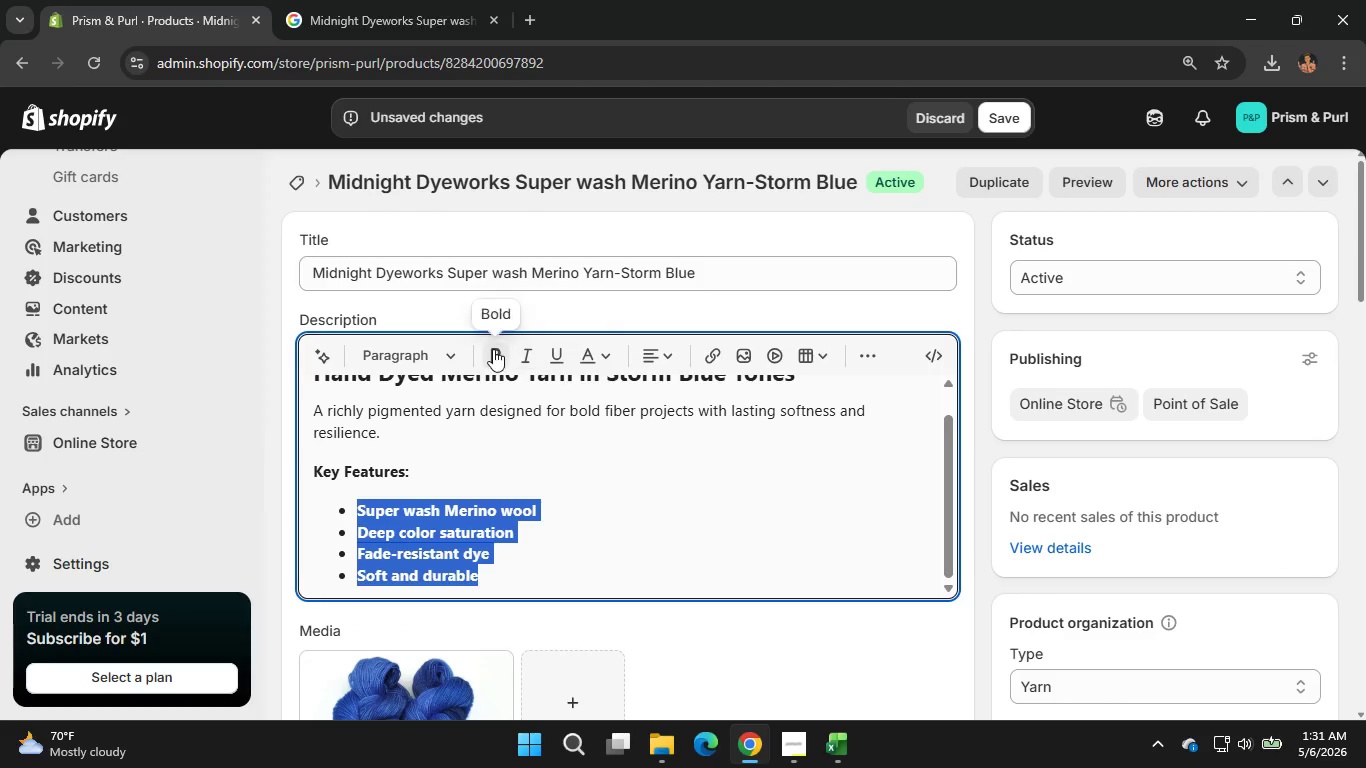 
left_click([493, 349])
 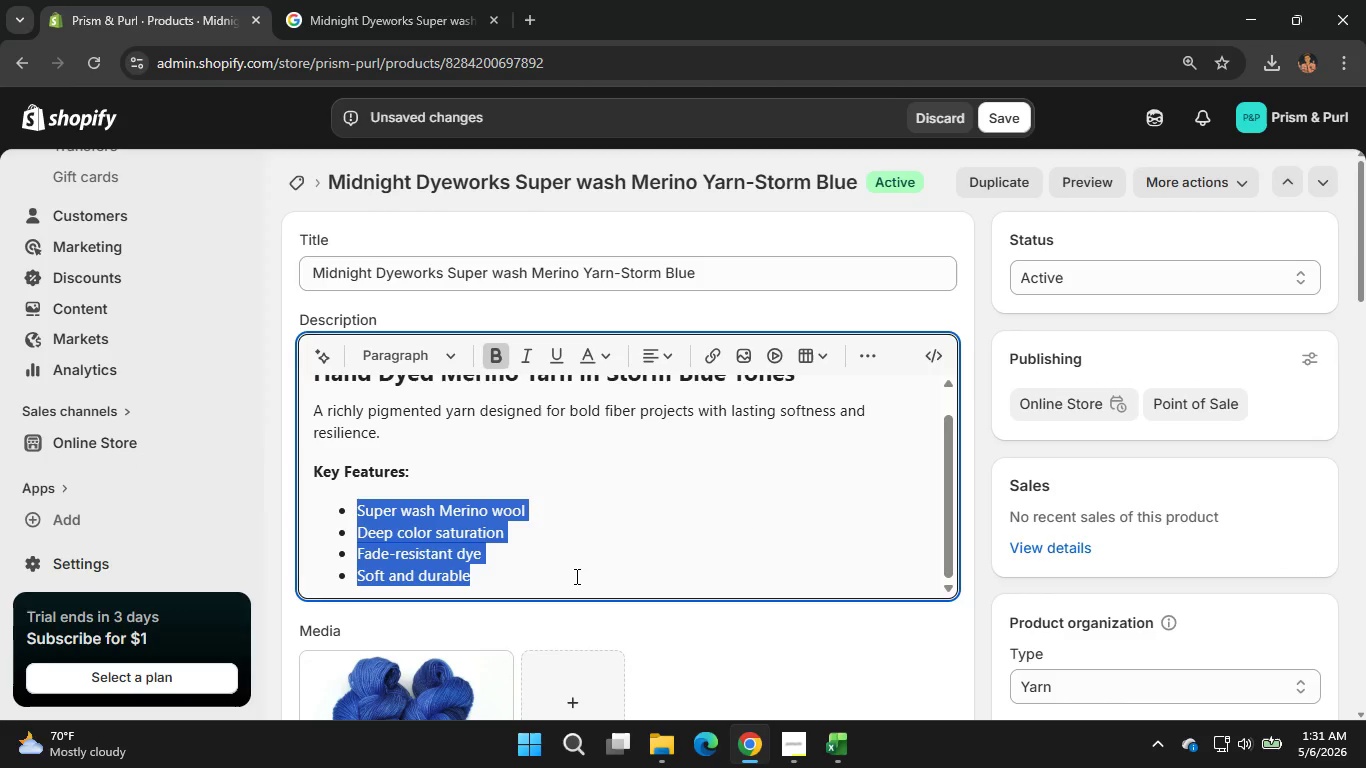 
left_click([575, 576])
 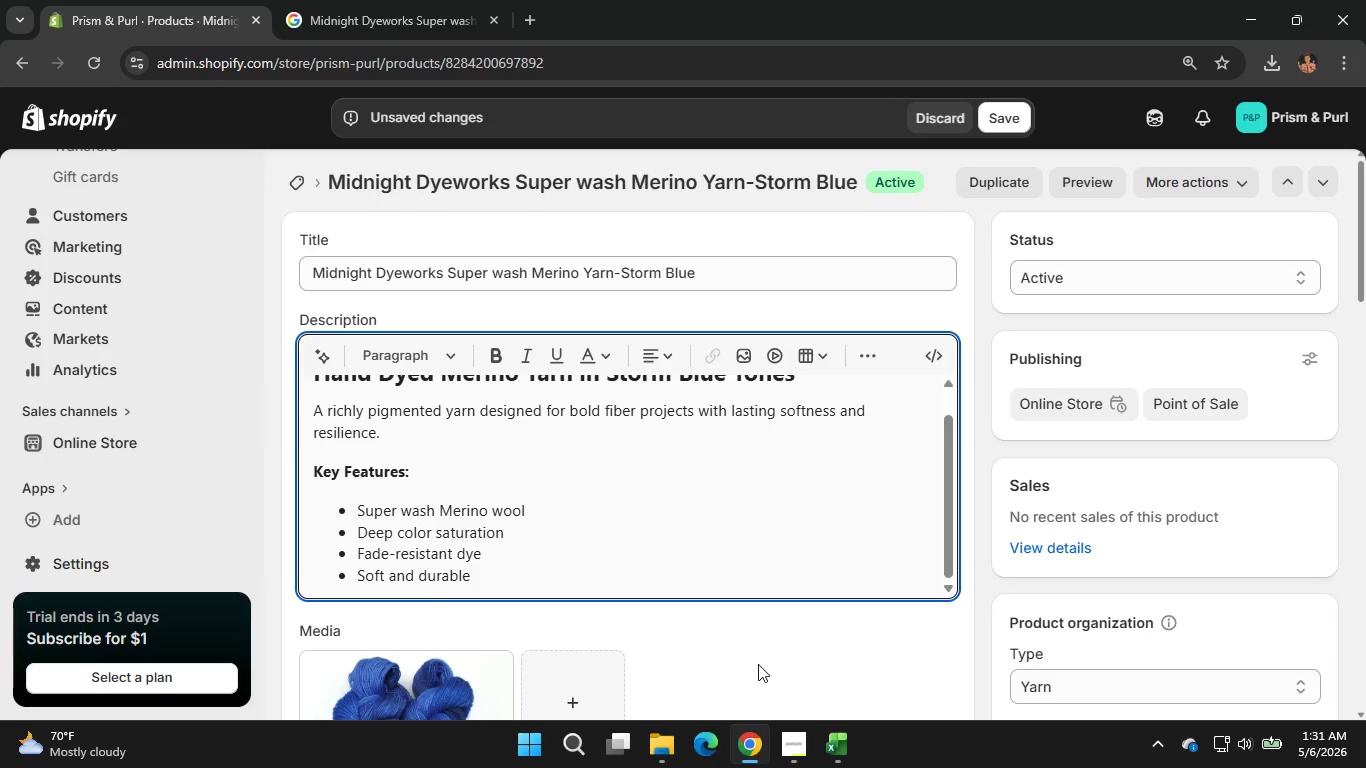 
left_click([758, 662])
 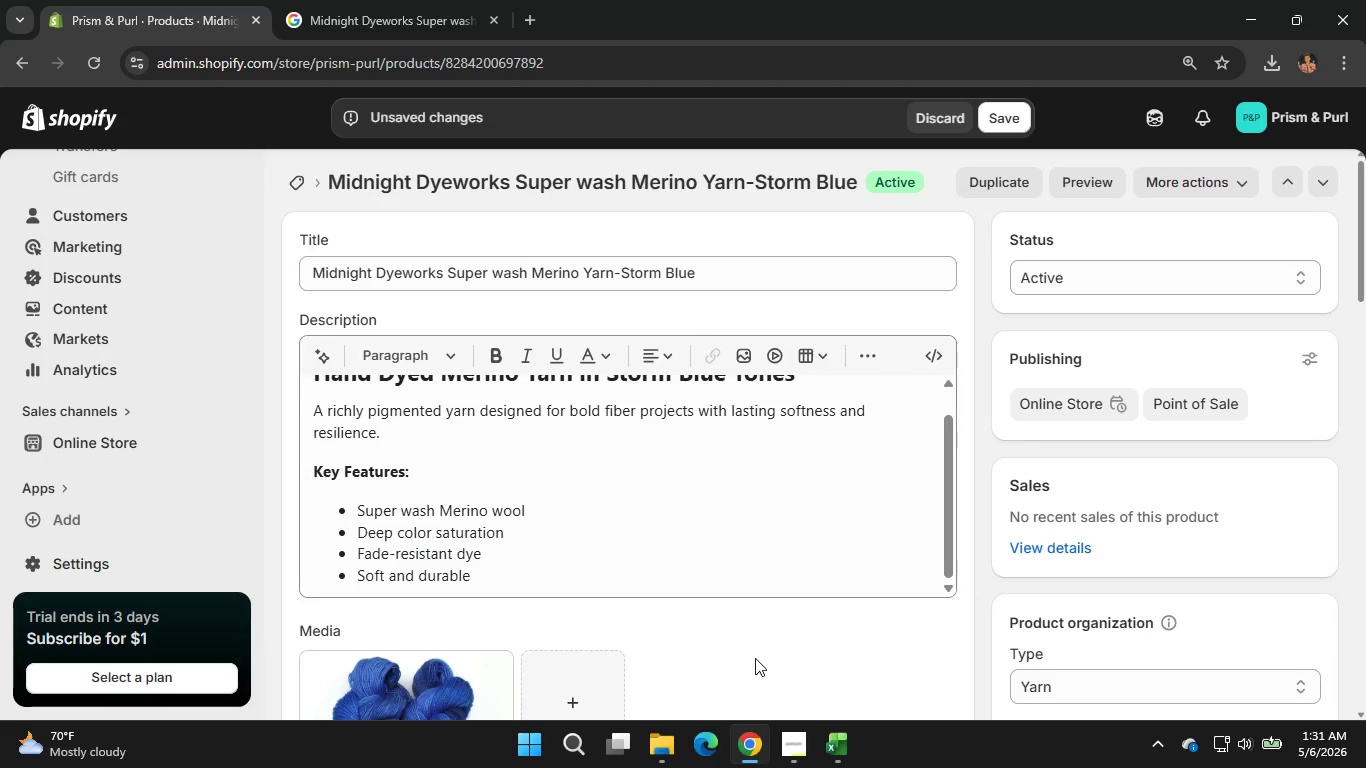 
scroll: coordinate [755, 658], scroll_direction: down, amount: 1.0
 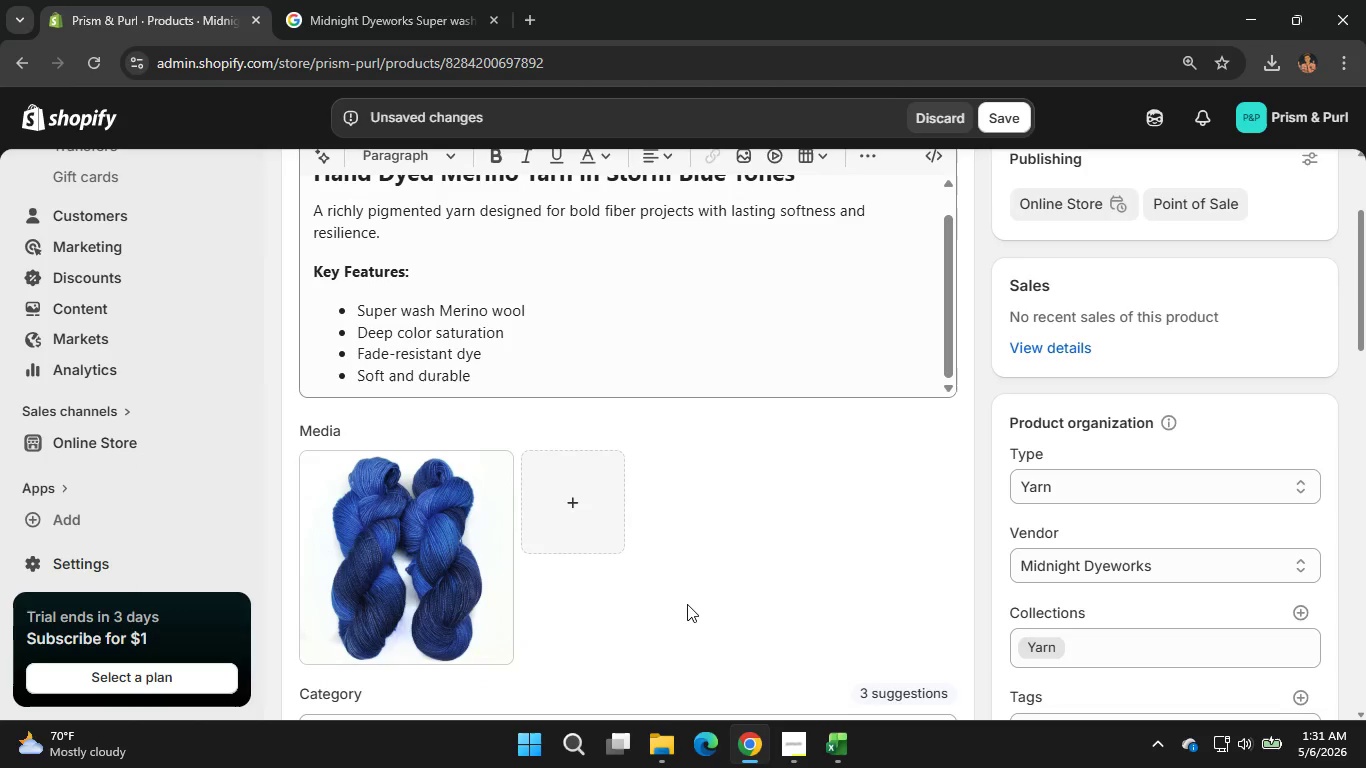 
left_click([441, 521])
 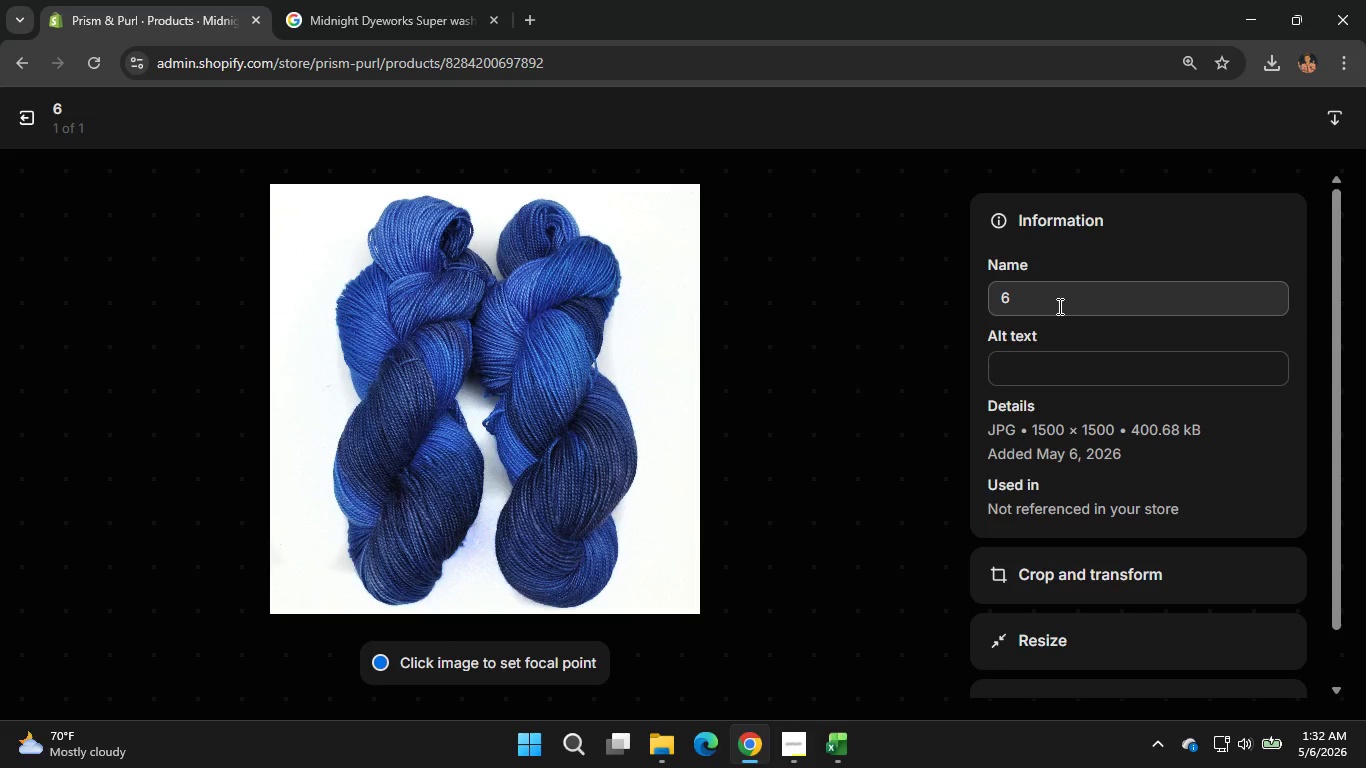 
wait(33.31)
 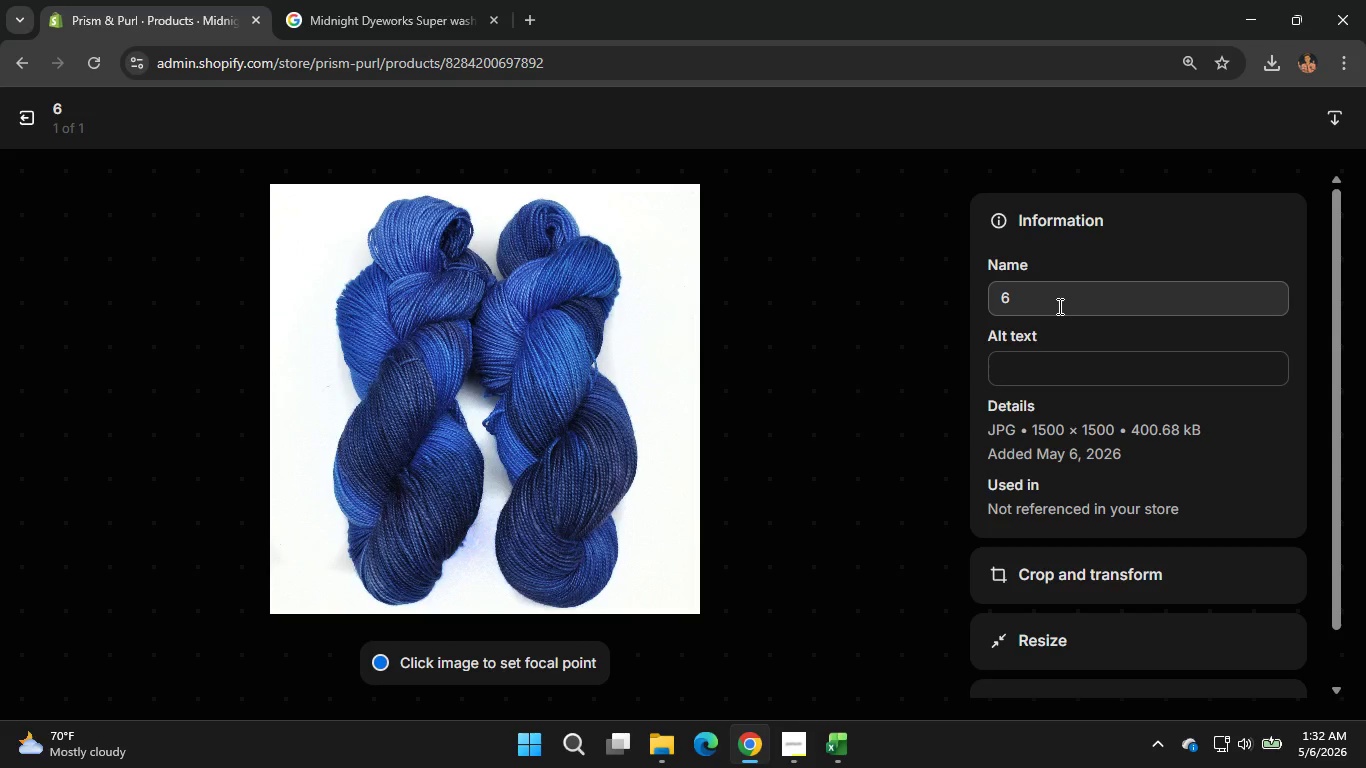 
left_click([1058, 306])
 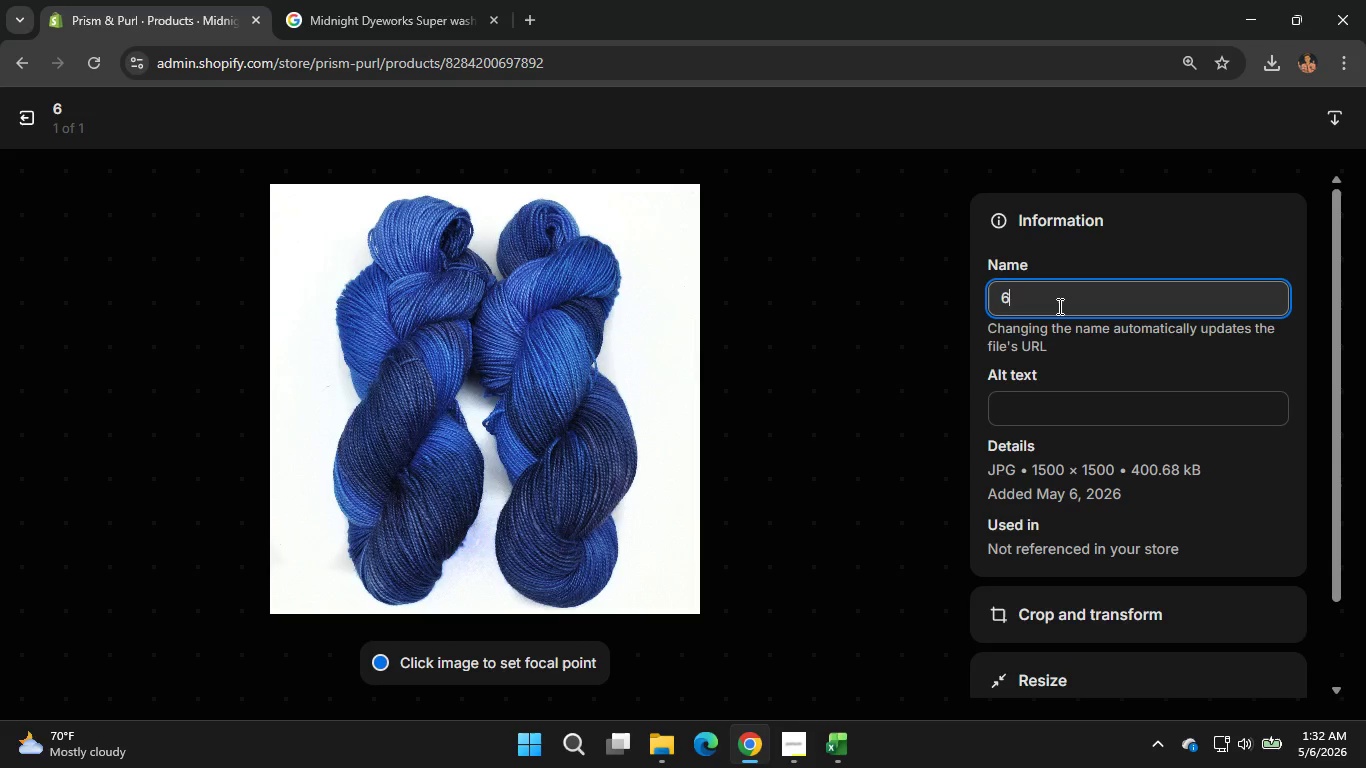 
hold_key(key=Backspace, duration=0.38)
 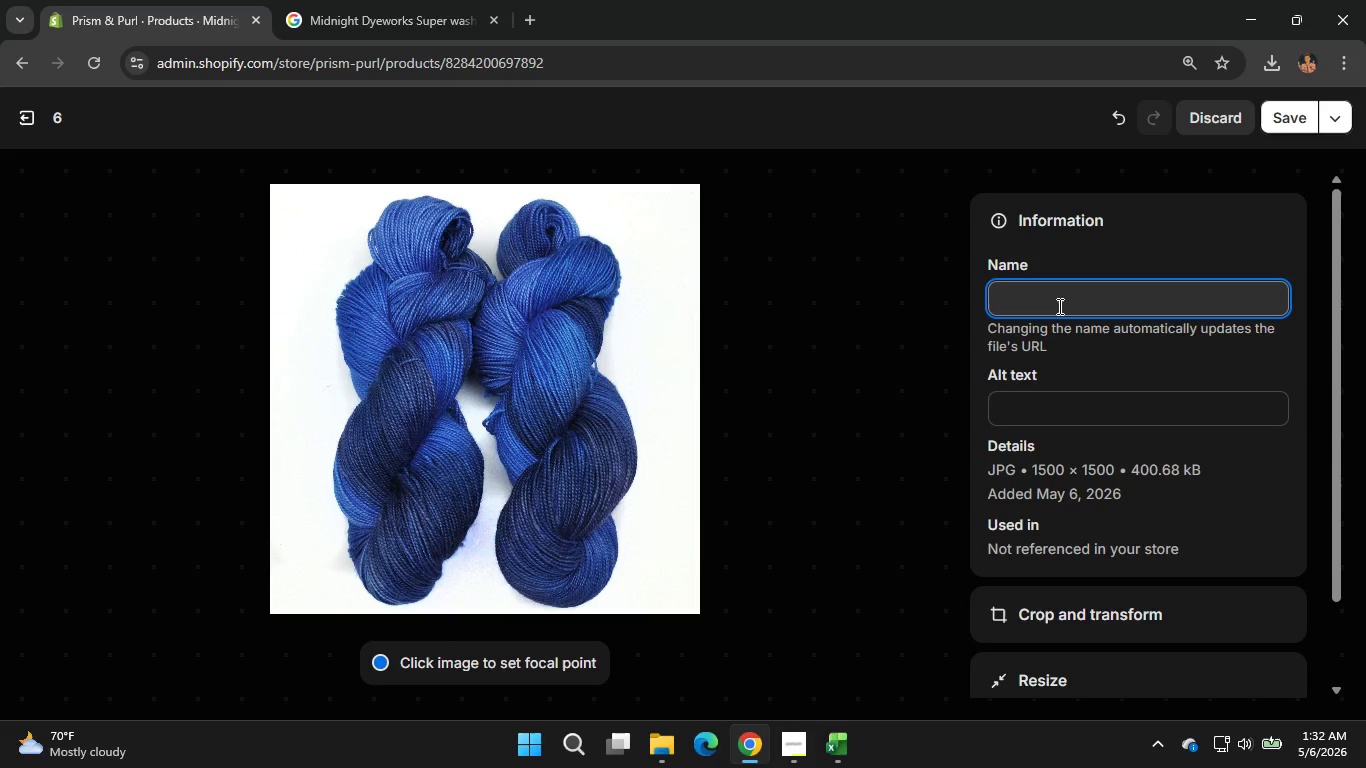 
type(mi)
key(Backspace)
key(Backspace)
type(Midnight Merino Yarn)
 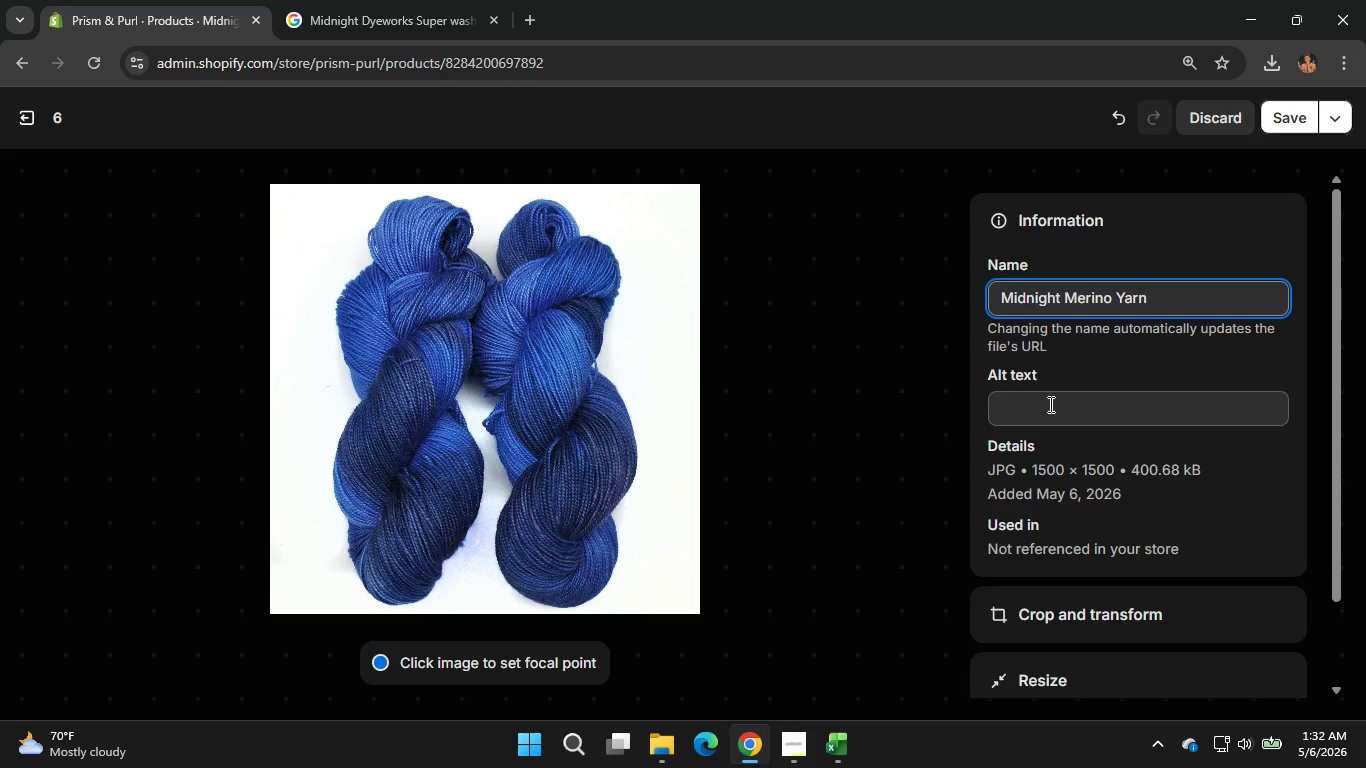 
left_click([1047, 405])
 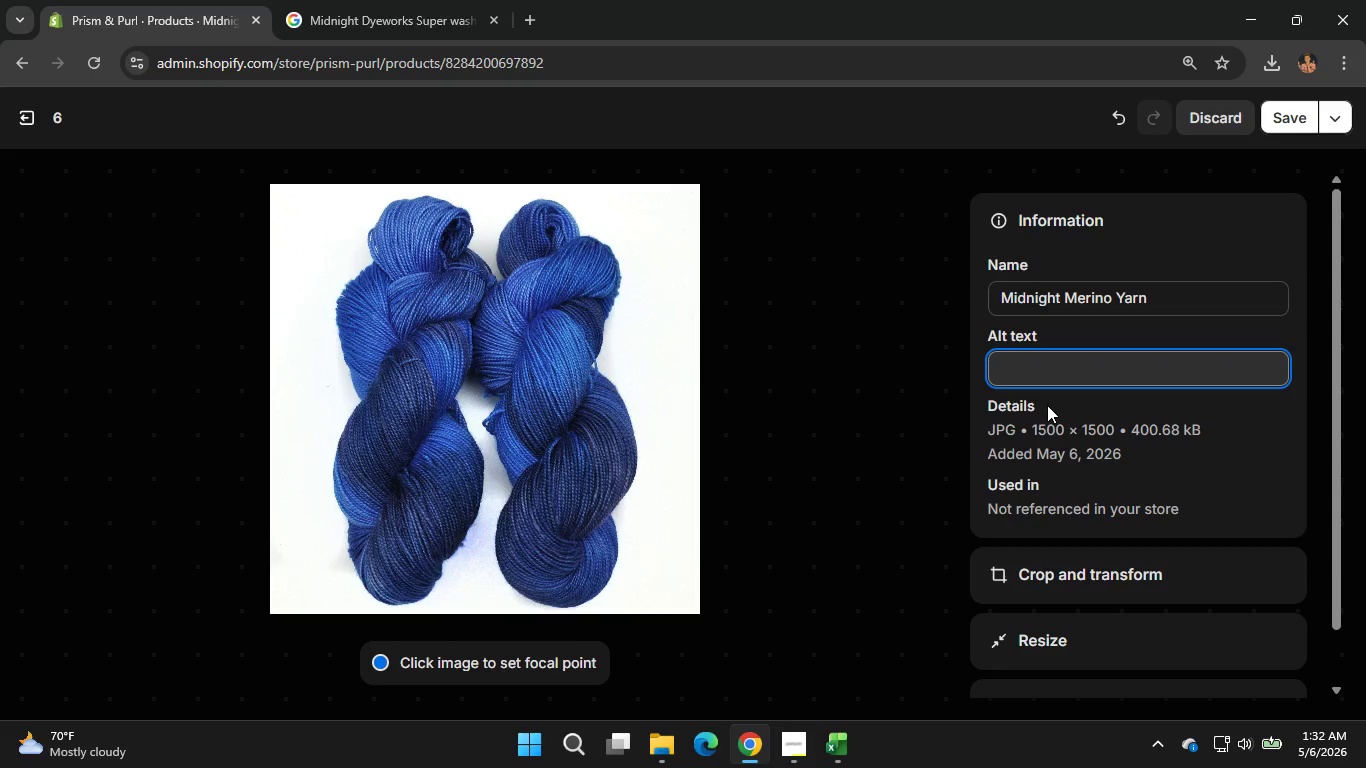 
wait(5.39)
 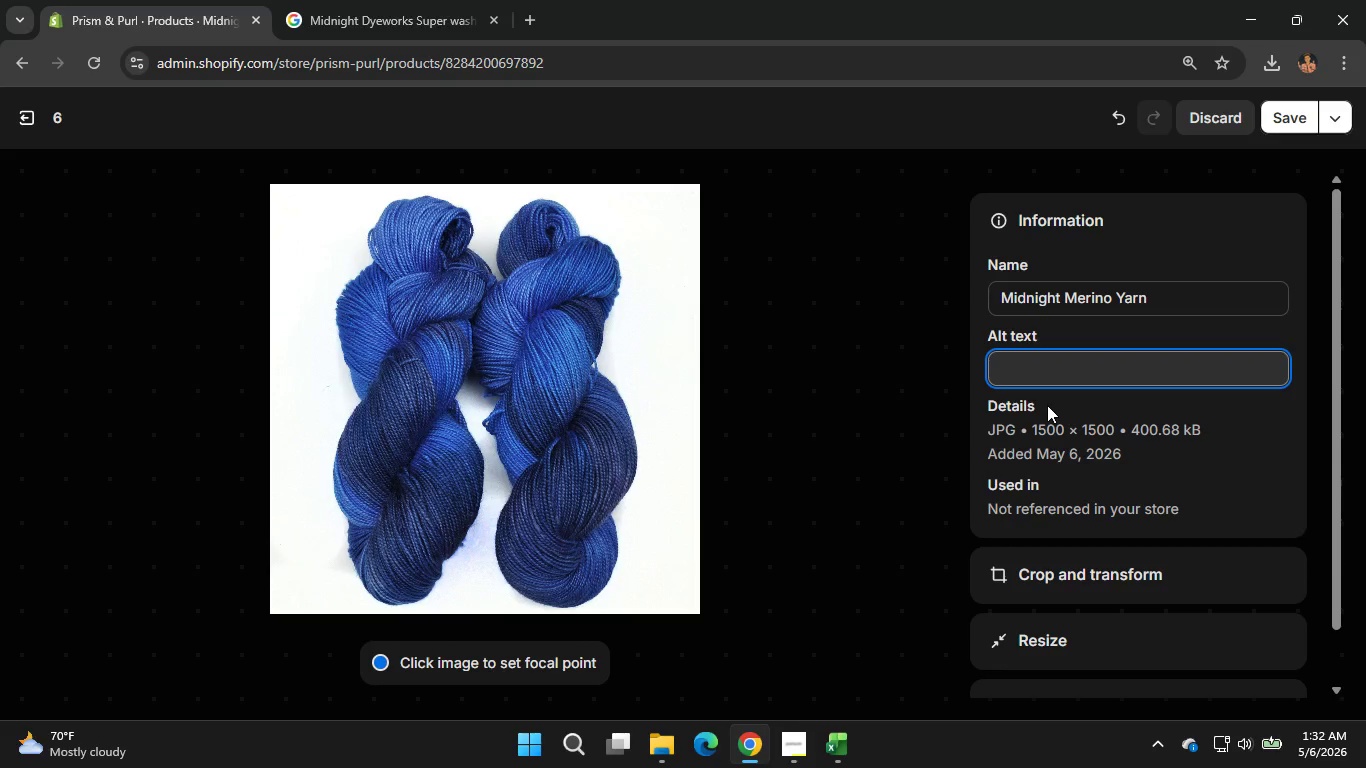 
type(Hand dyed )
 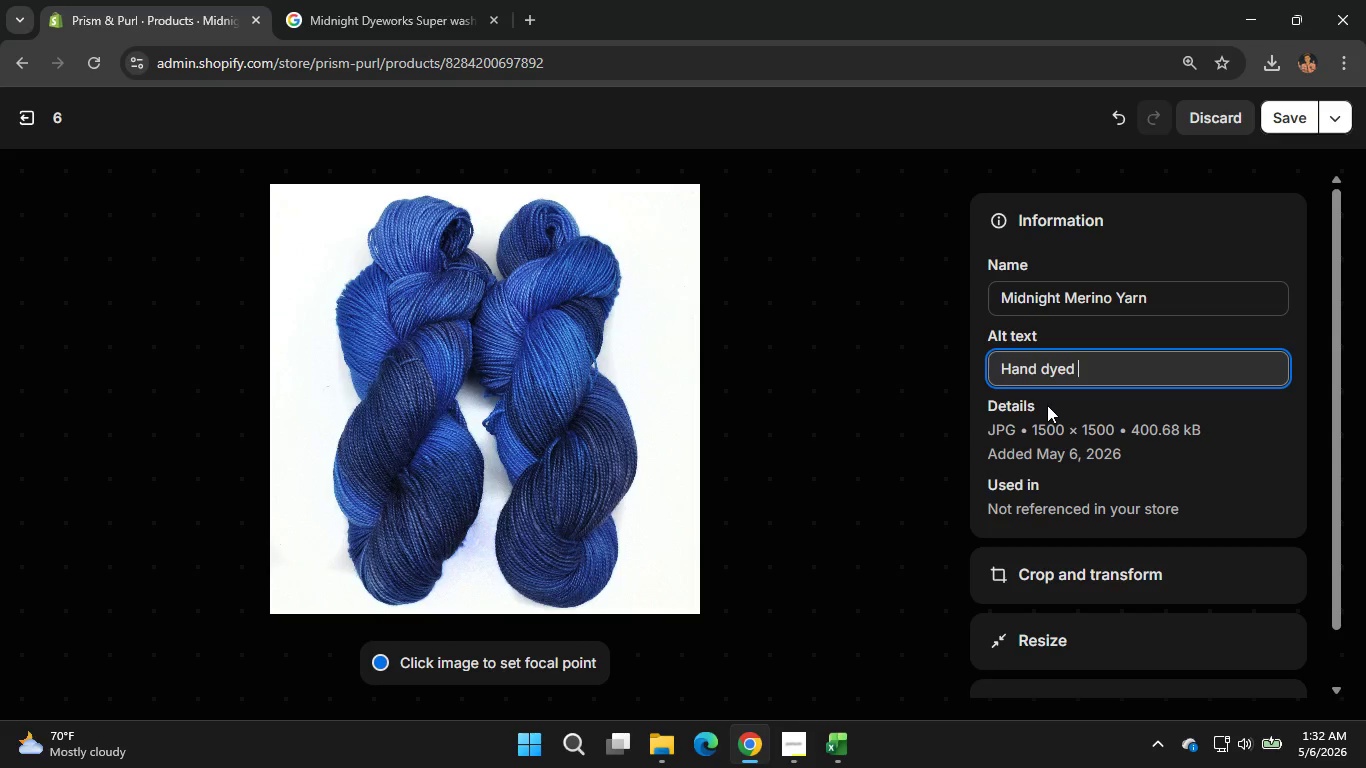 
type(merino wool tarn )
 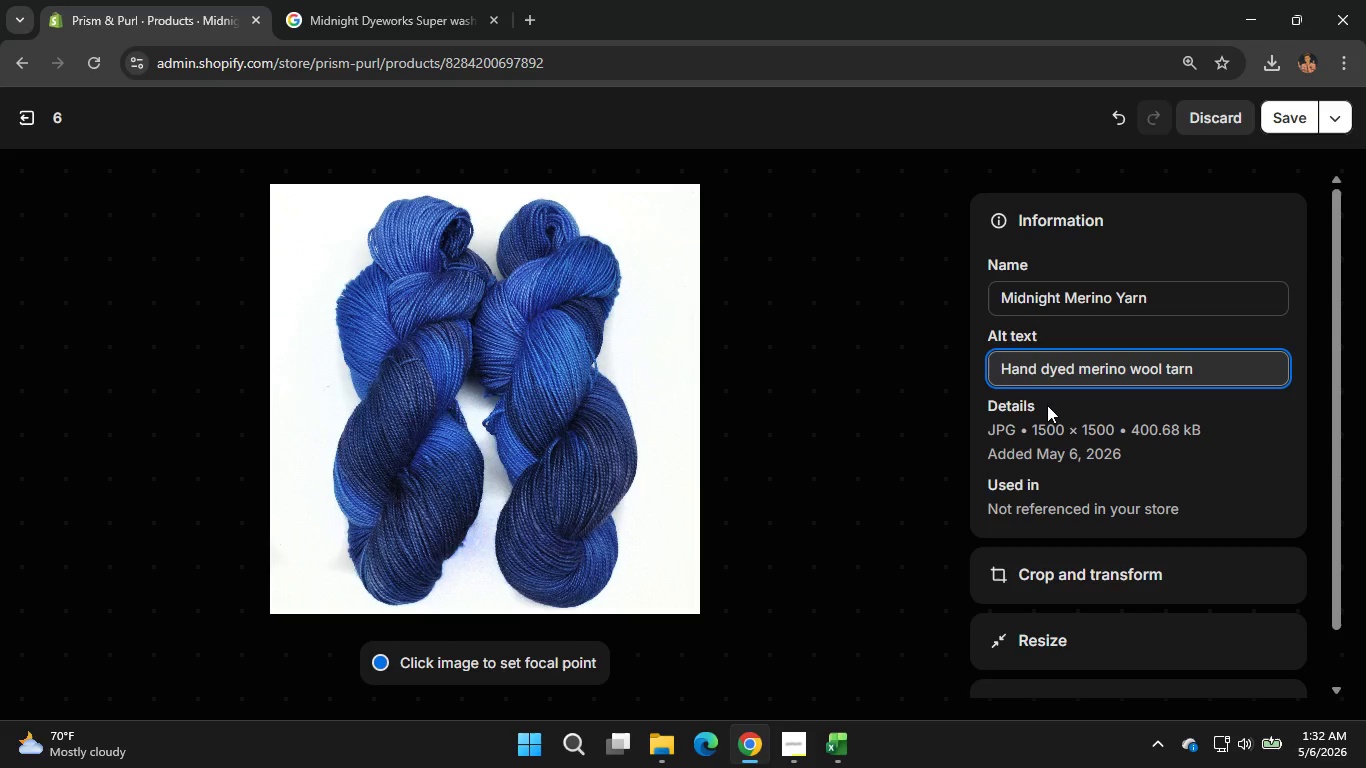 
wait(6.05)
 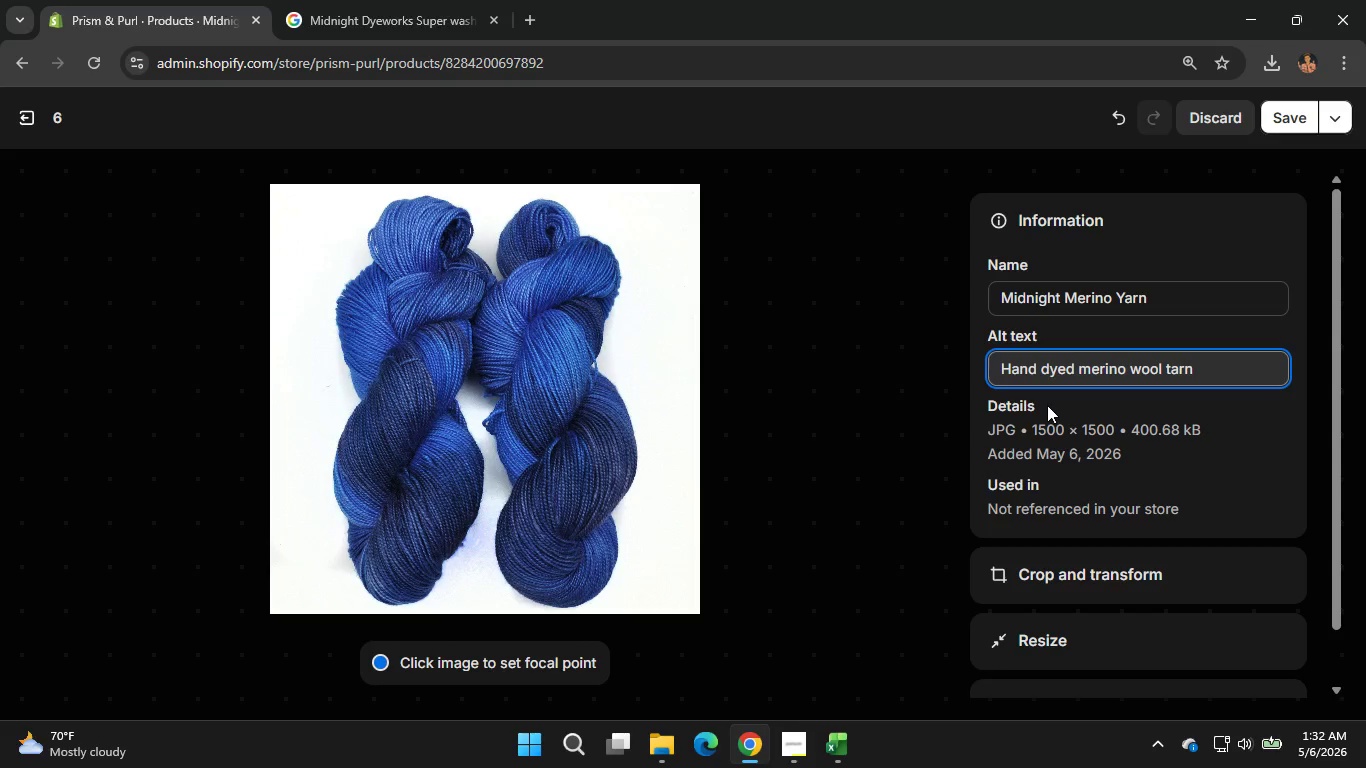 
type(in storm blue )
 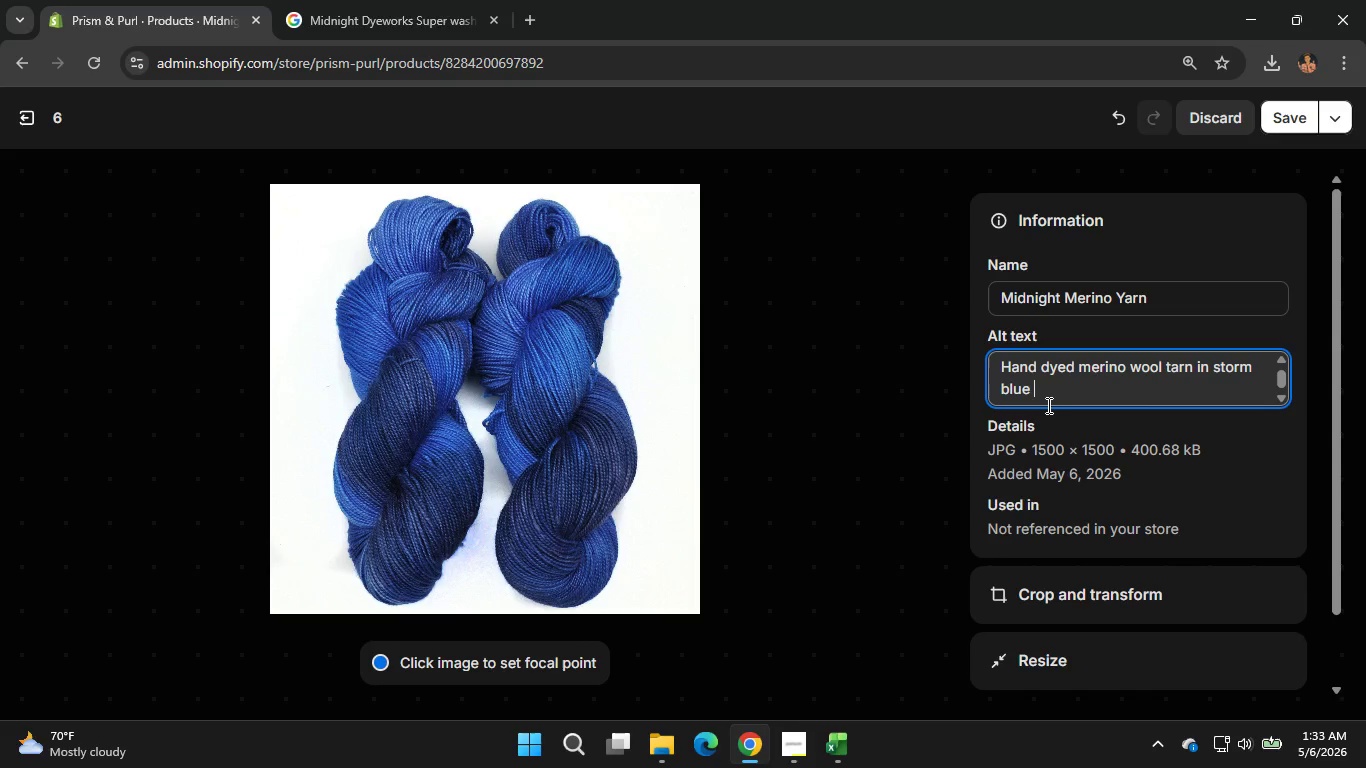 
wait(5.78)
 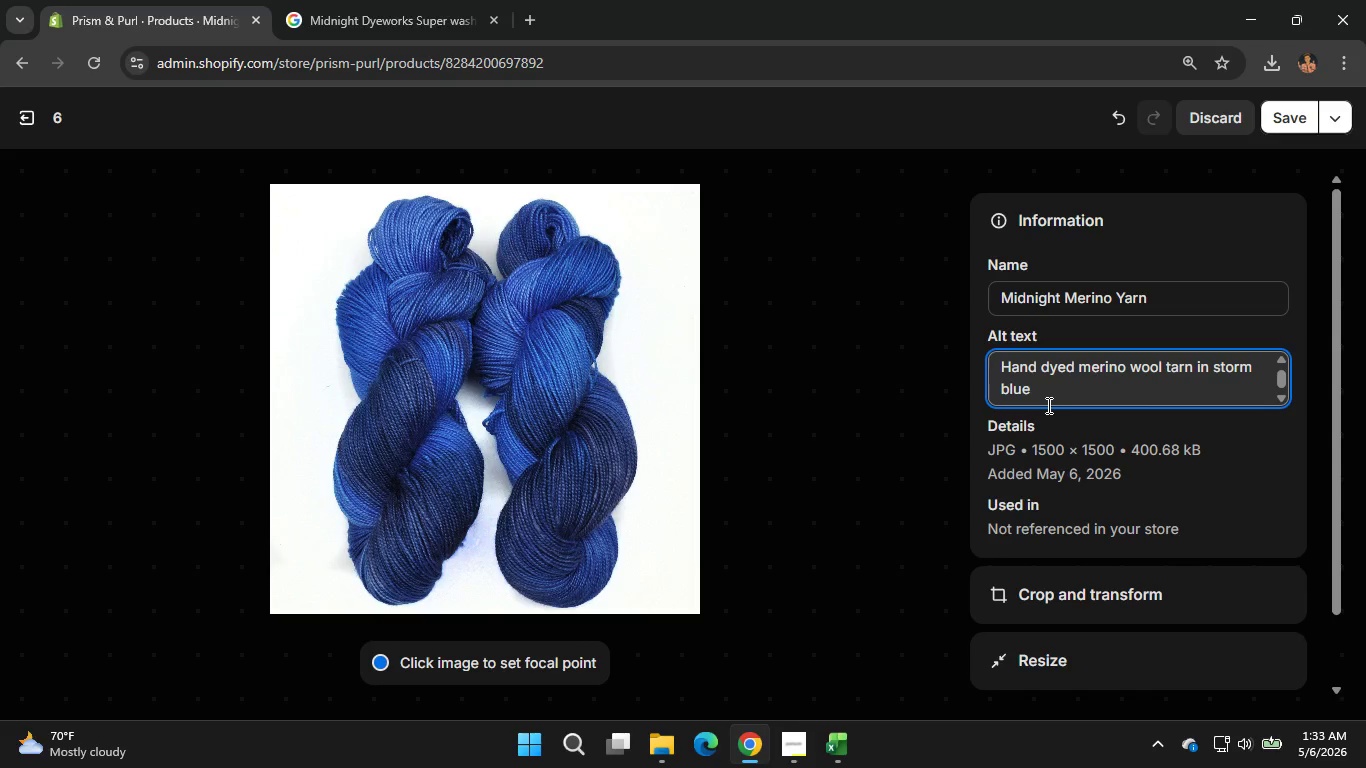 
type(b)
key(Backspace)
type(vibrant shade)
 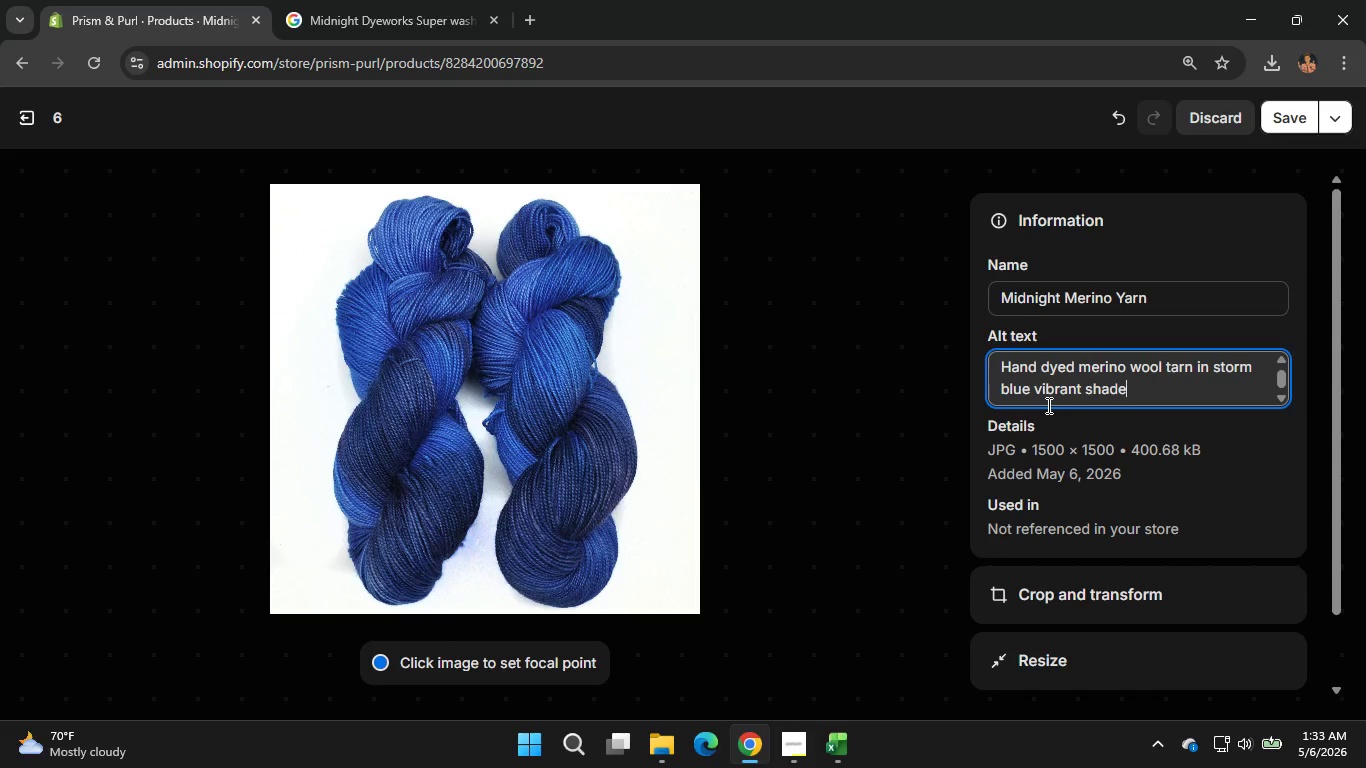 
wait(10.06)
 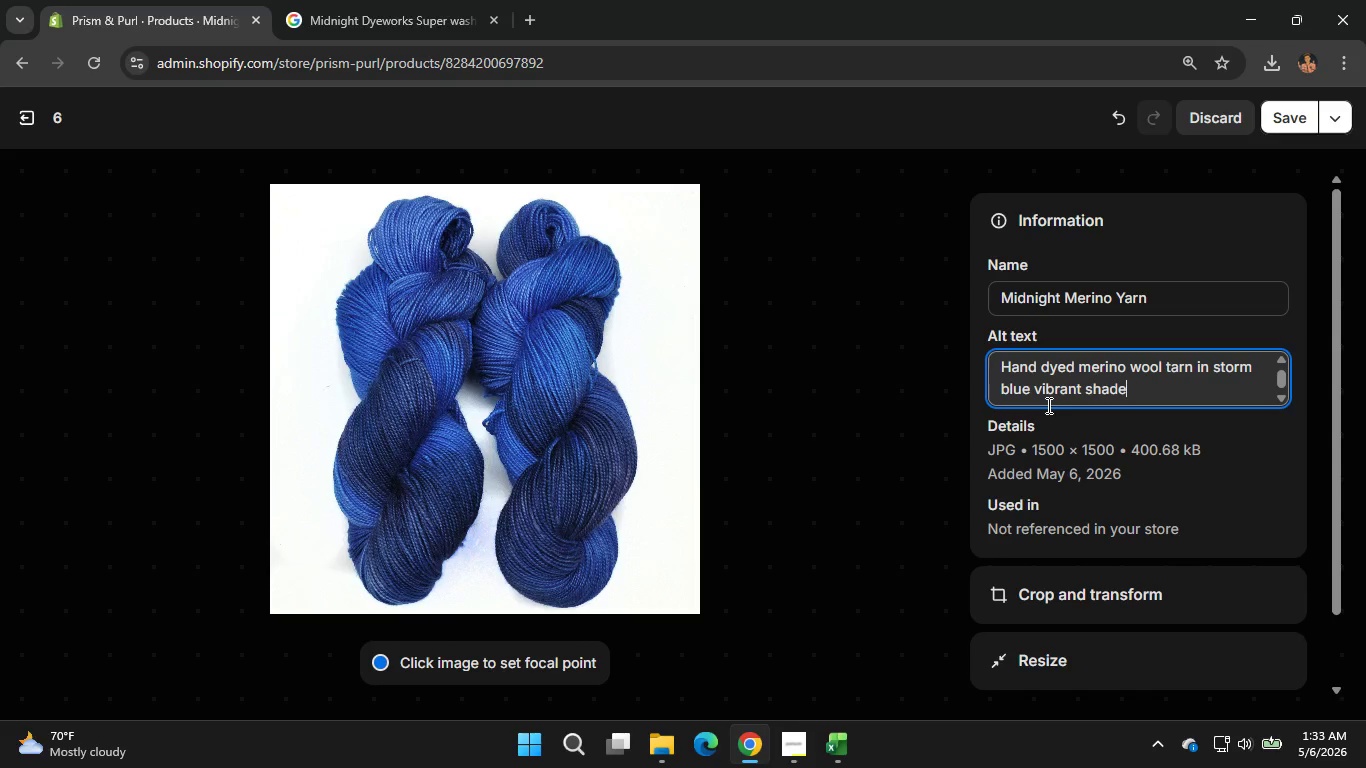 
left_click([1274, 110])
 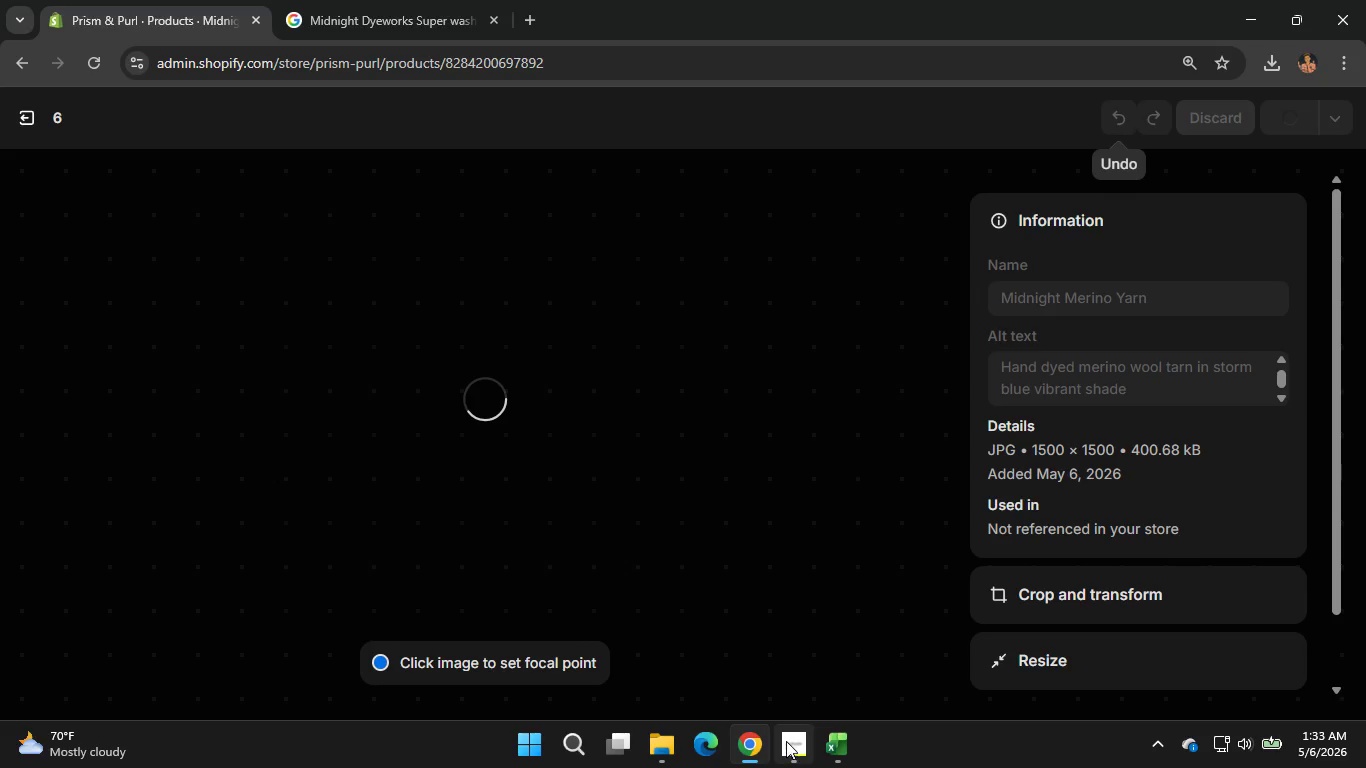 
left_click([786, 741])